 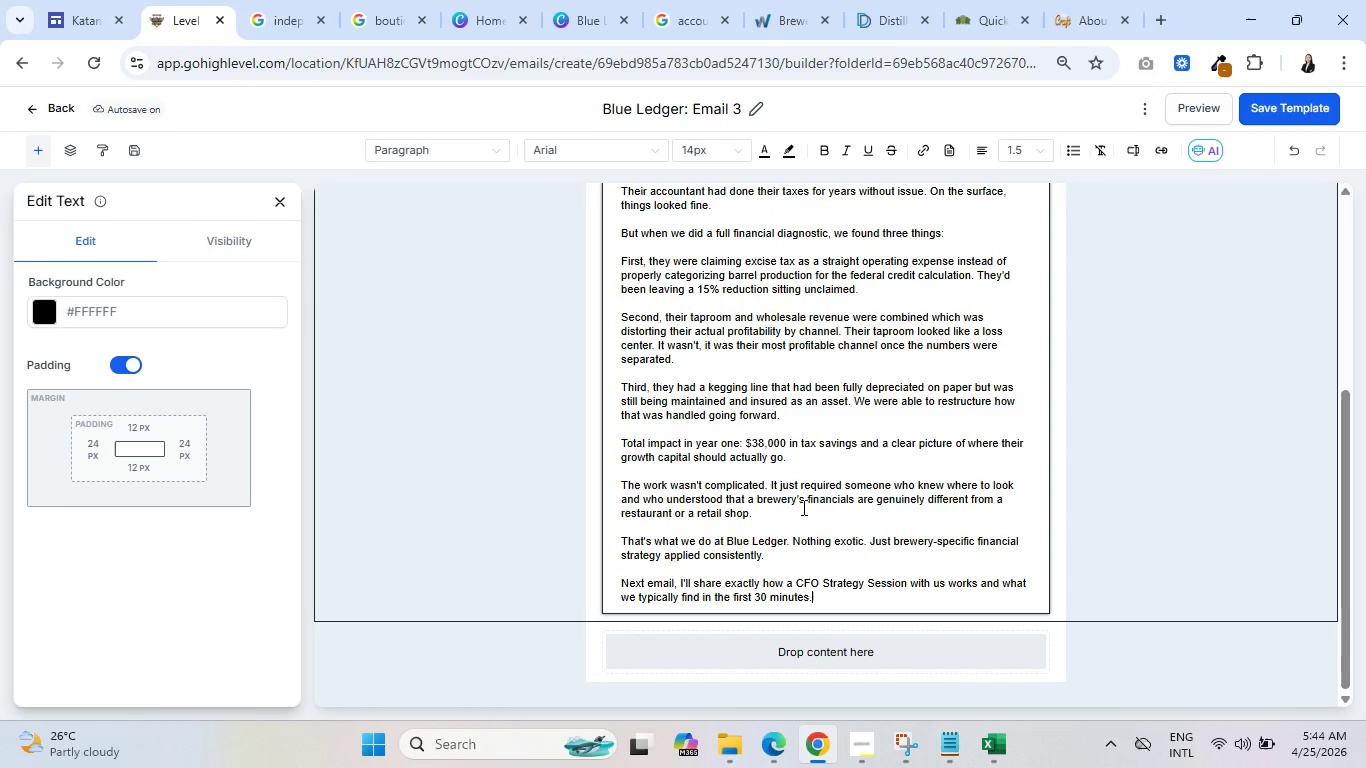 
type( But if you're )
 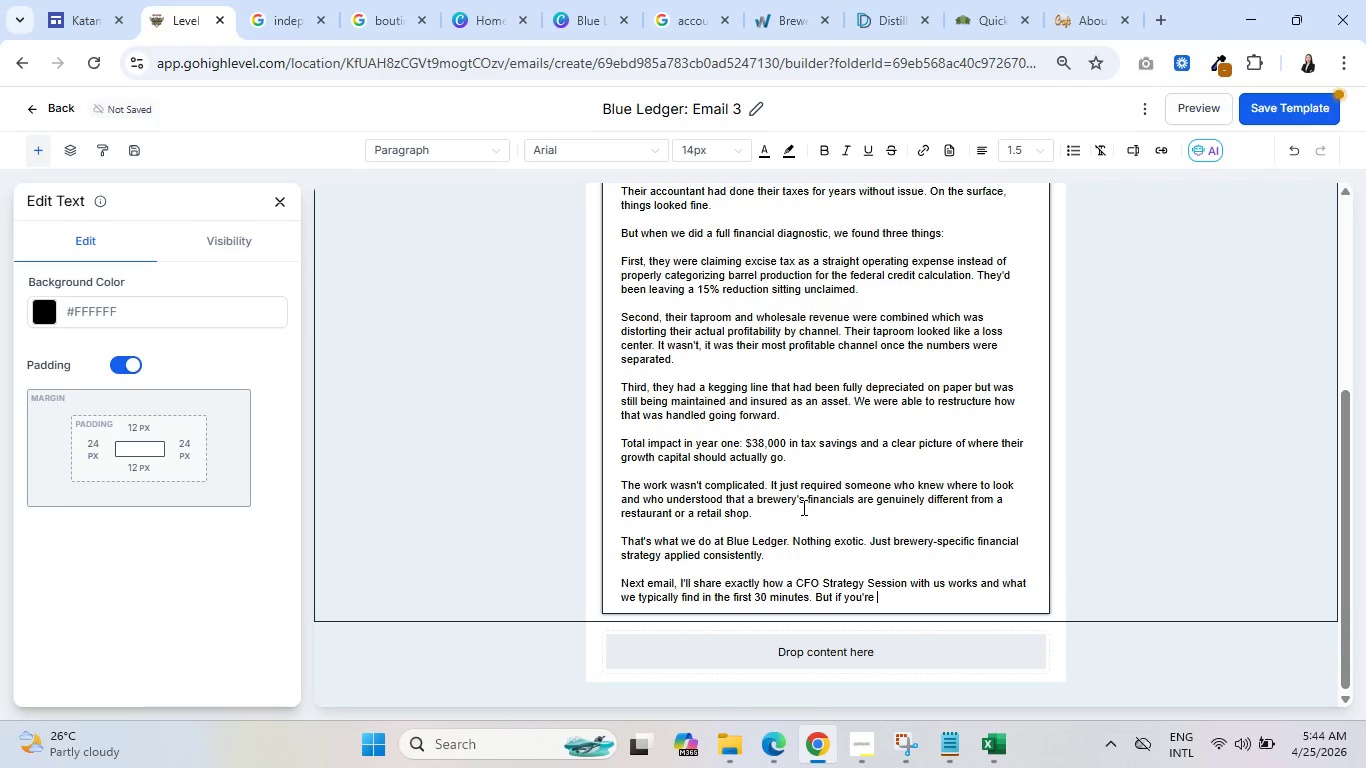 
wait(21.66)
 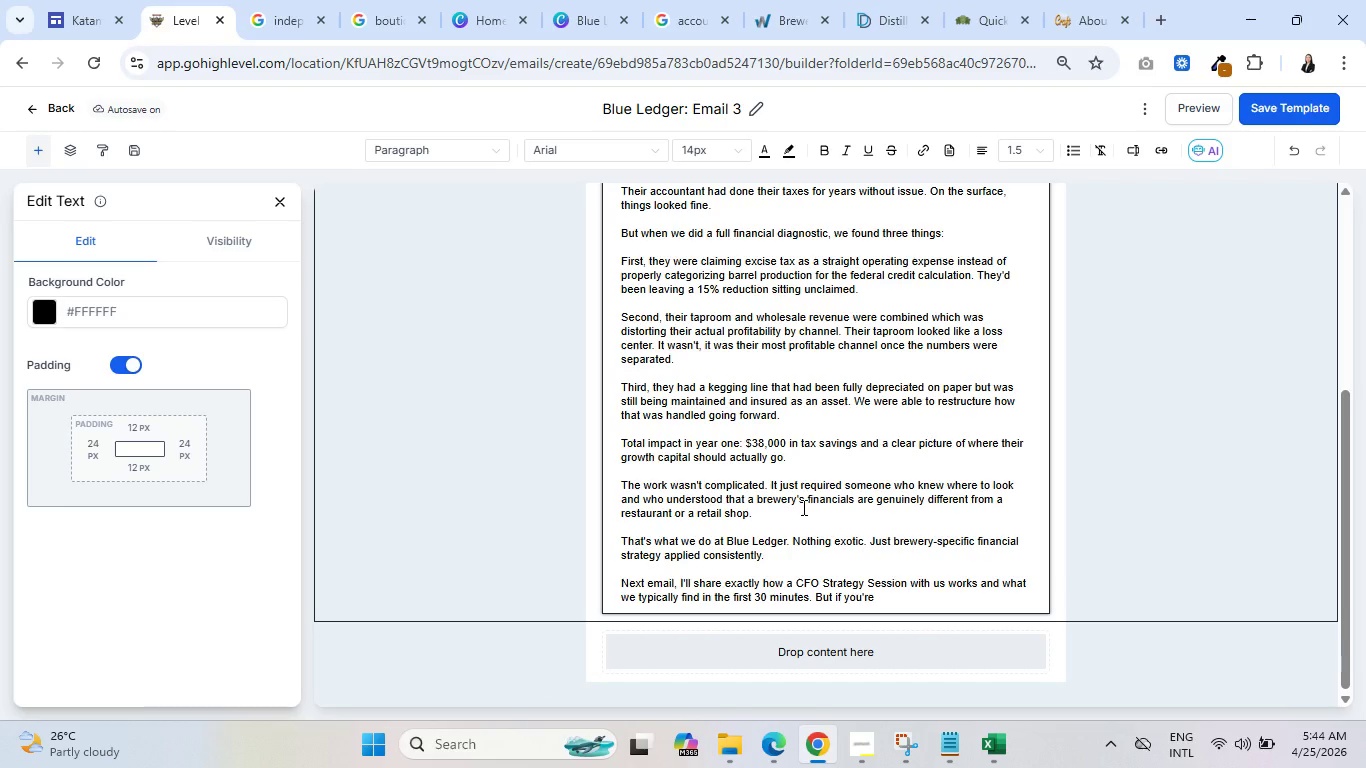 
type(curious before then, just reply.)
 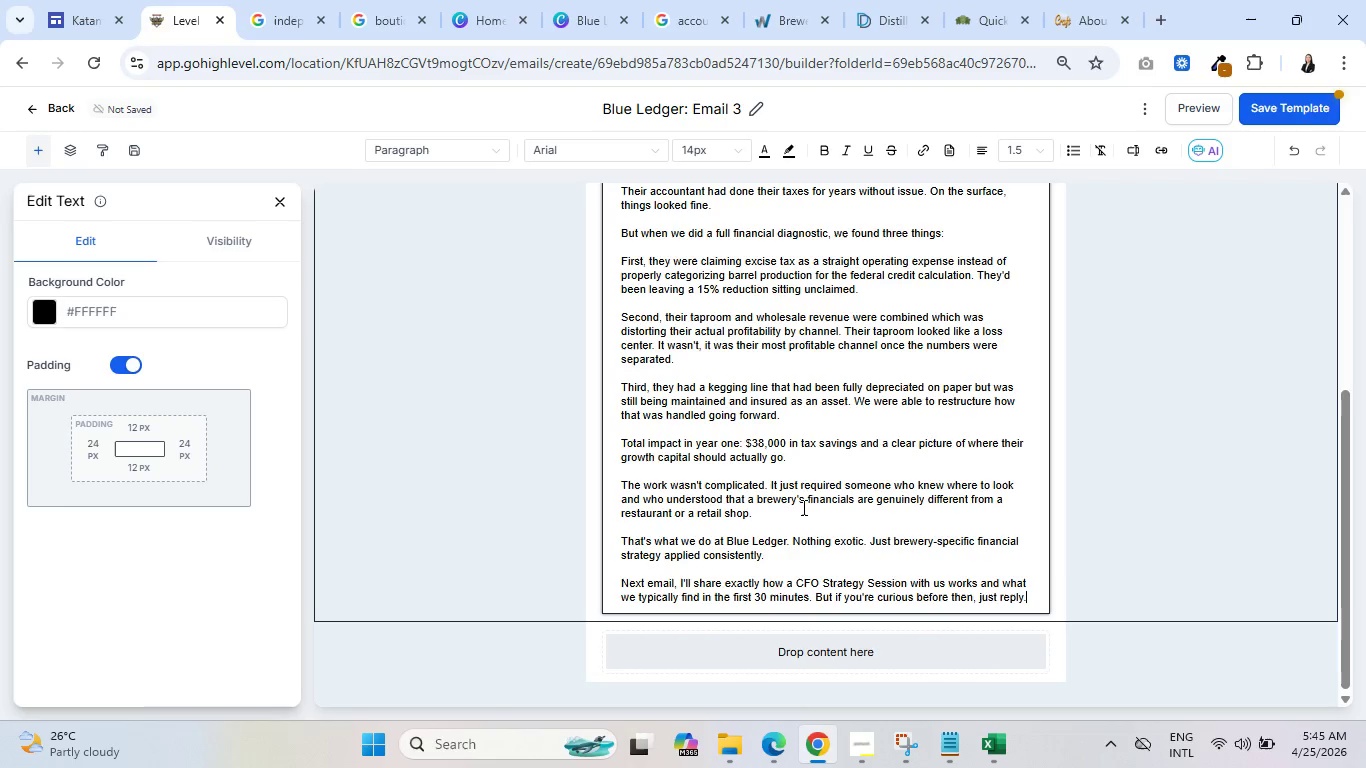 
key(Enter)
 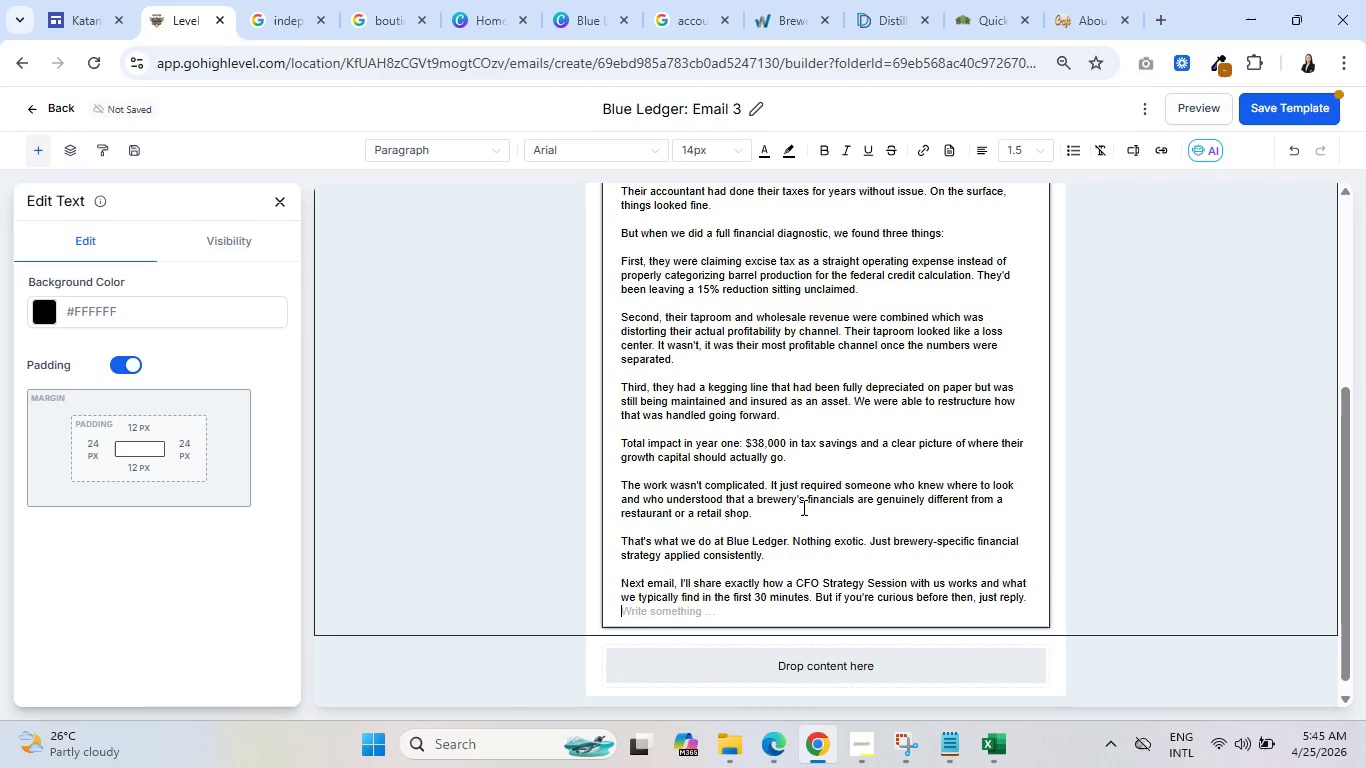 
key(Enter)
 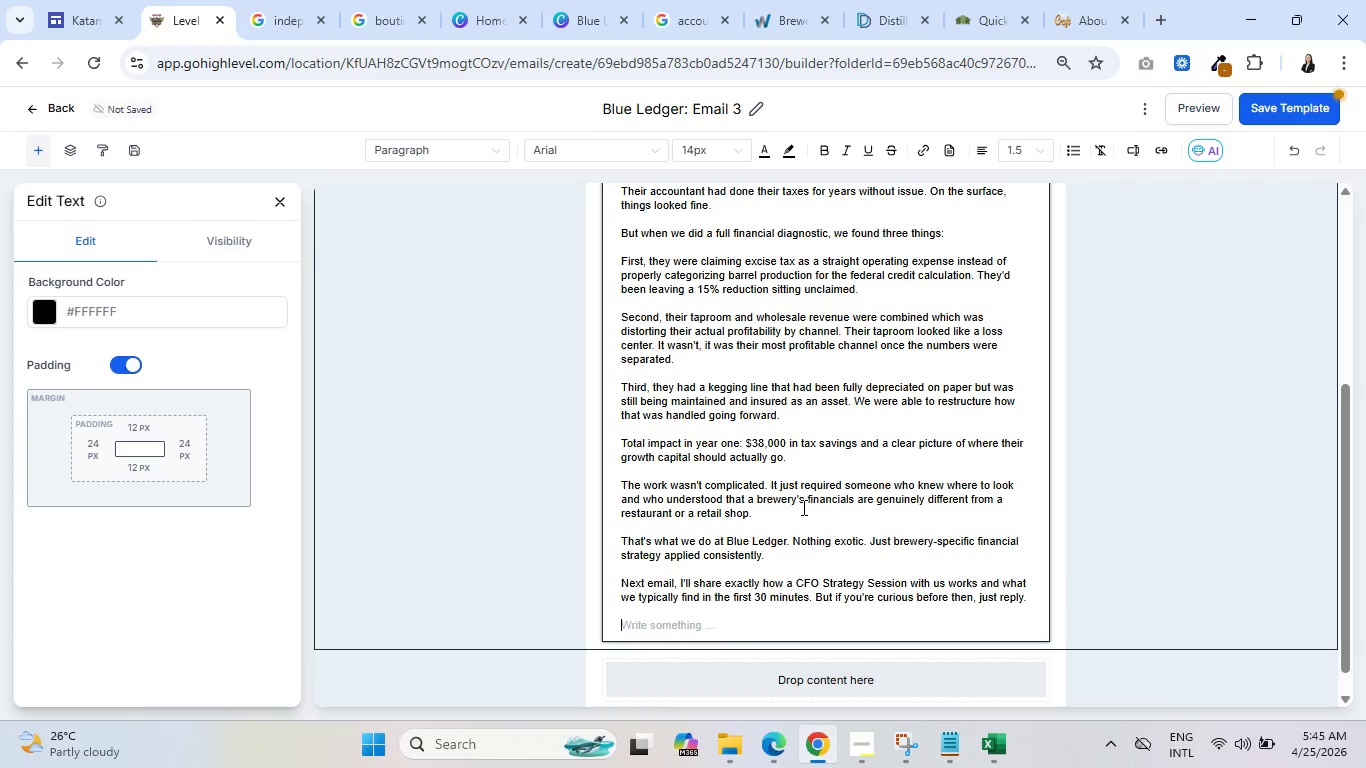 
wait(6.02)
 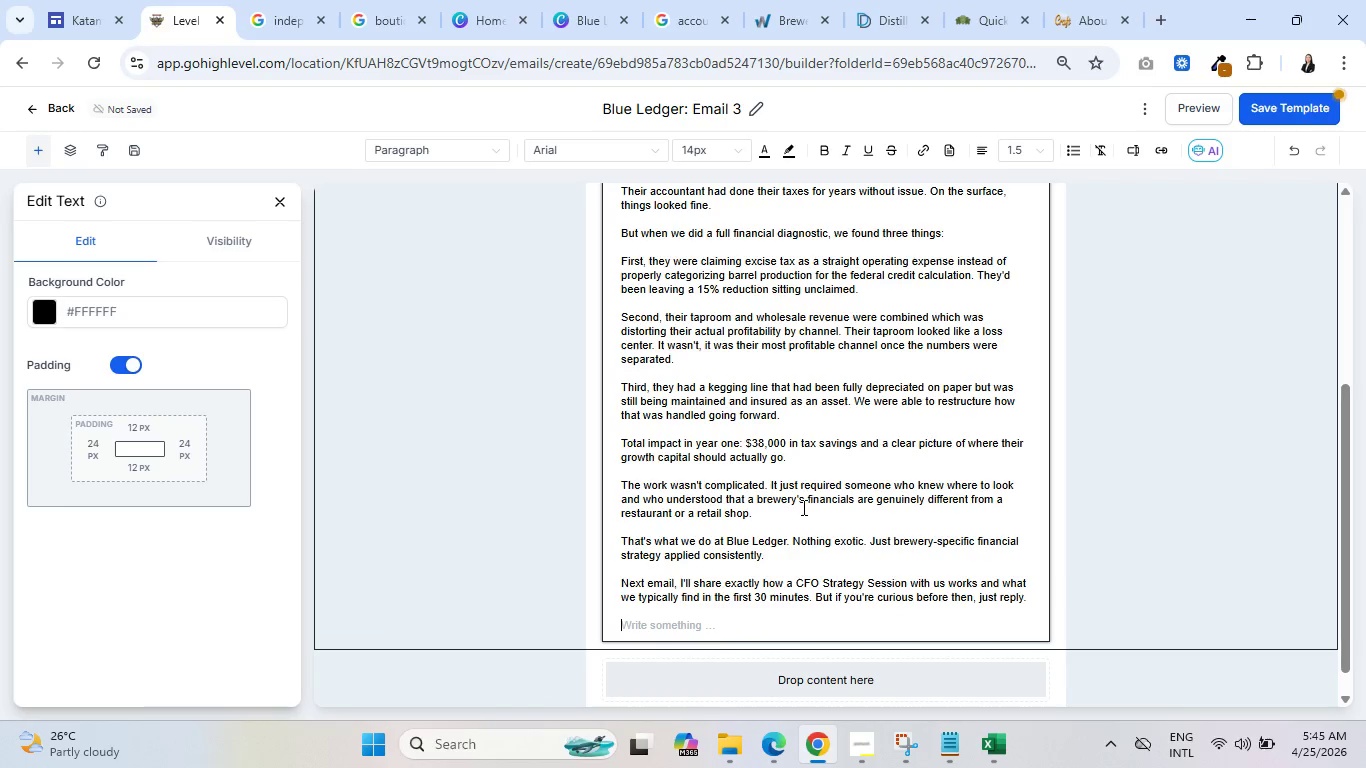 
scroll: coordinate [836, 533], scroll_direction: down, amount: 5.0
 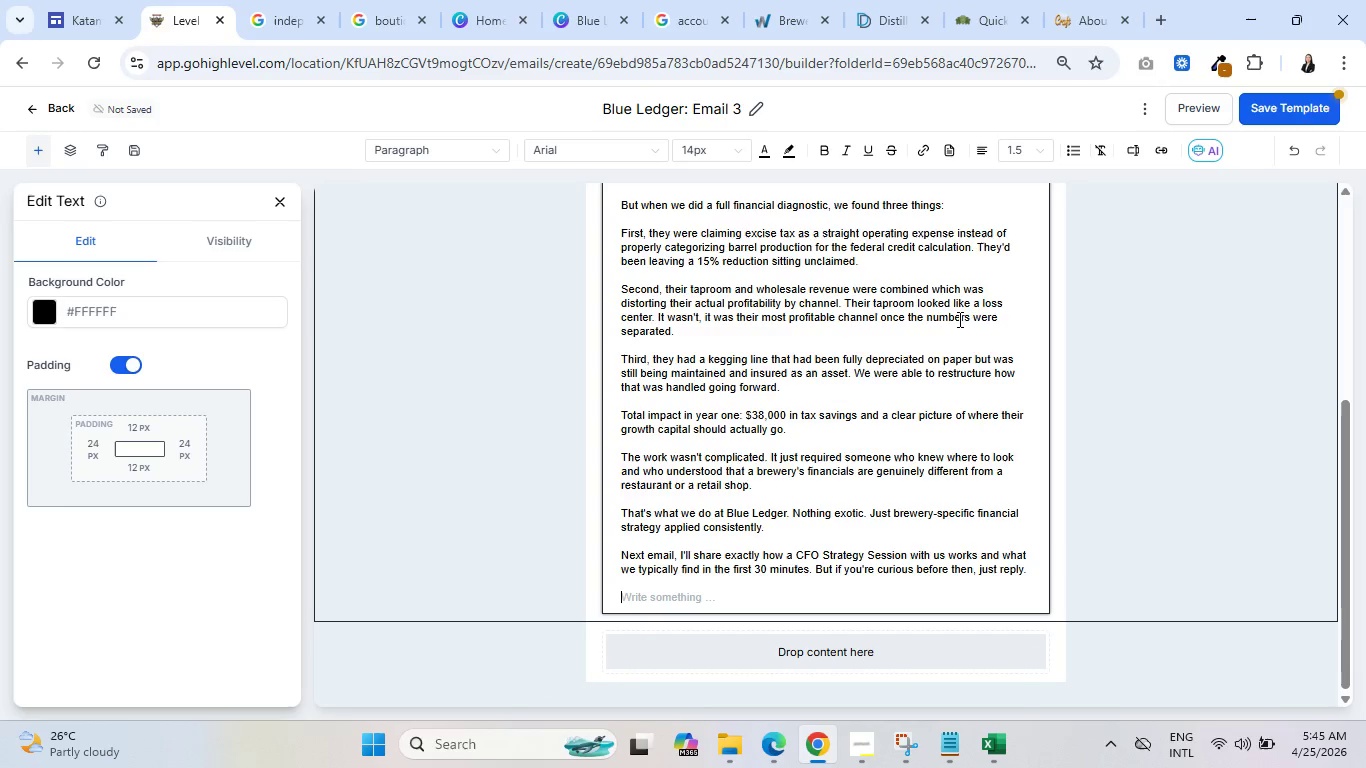 
key(Backspace)
 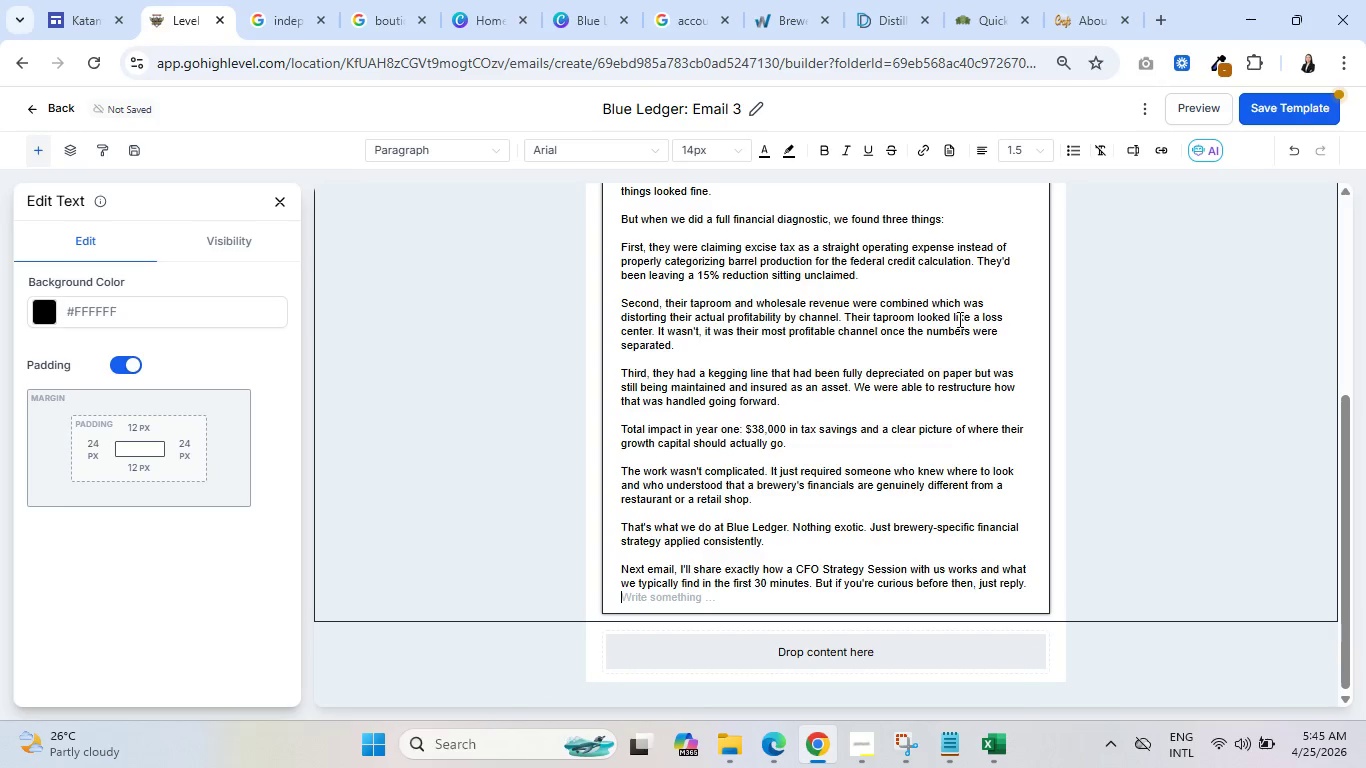 
key(Backspace)
 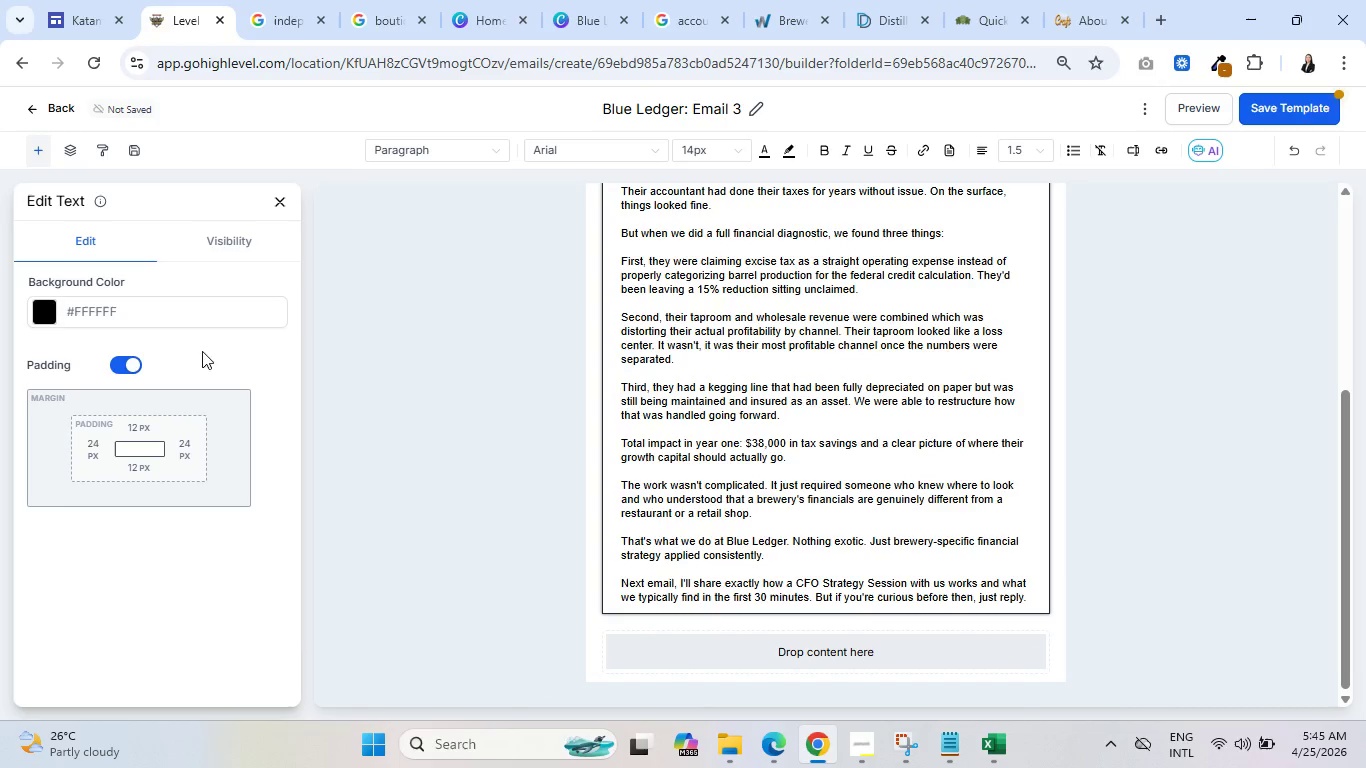 
left_click([280, 201])
 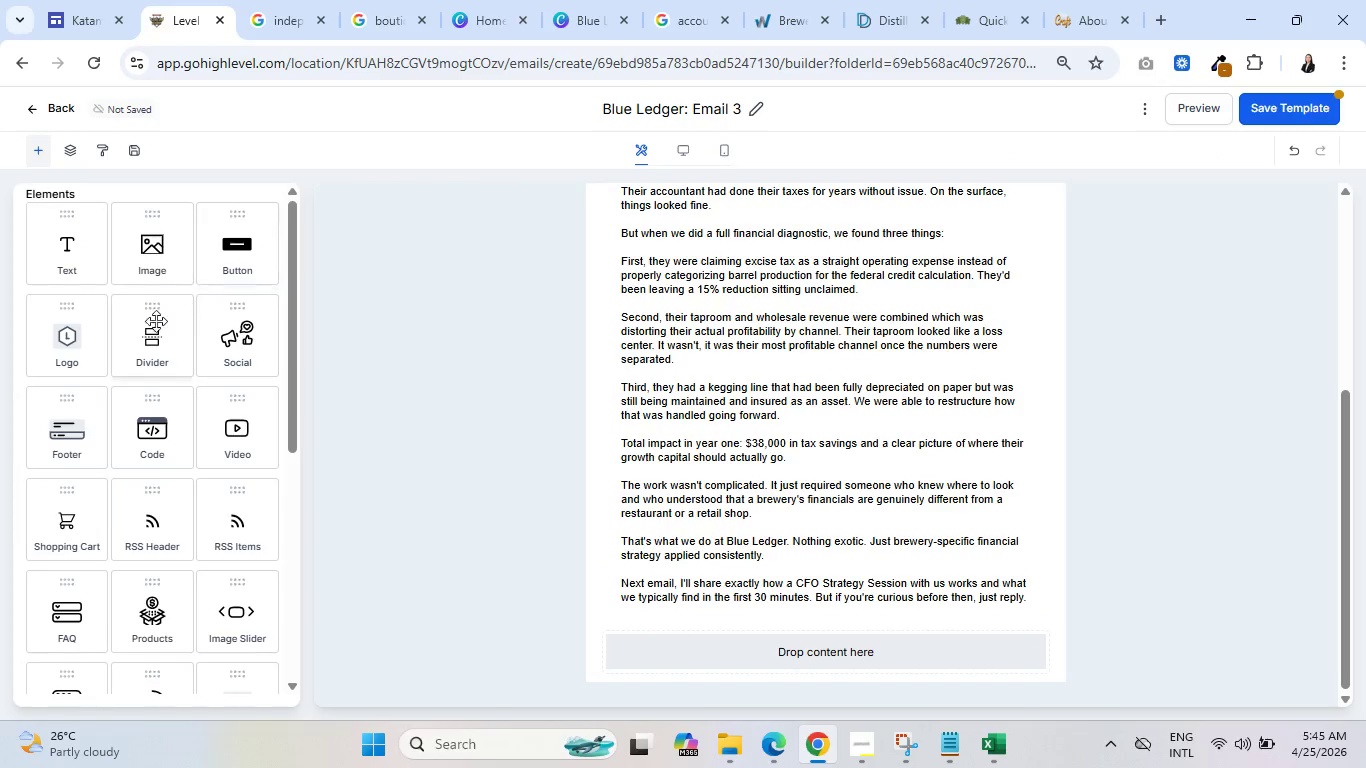 
scroll: coordinate [139, 339], scroll_direction: up, amount: 3.0
 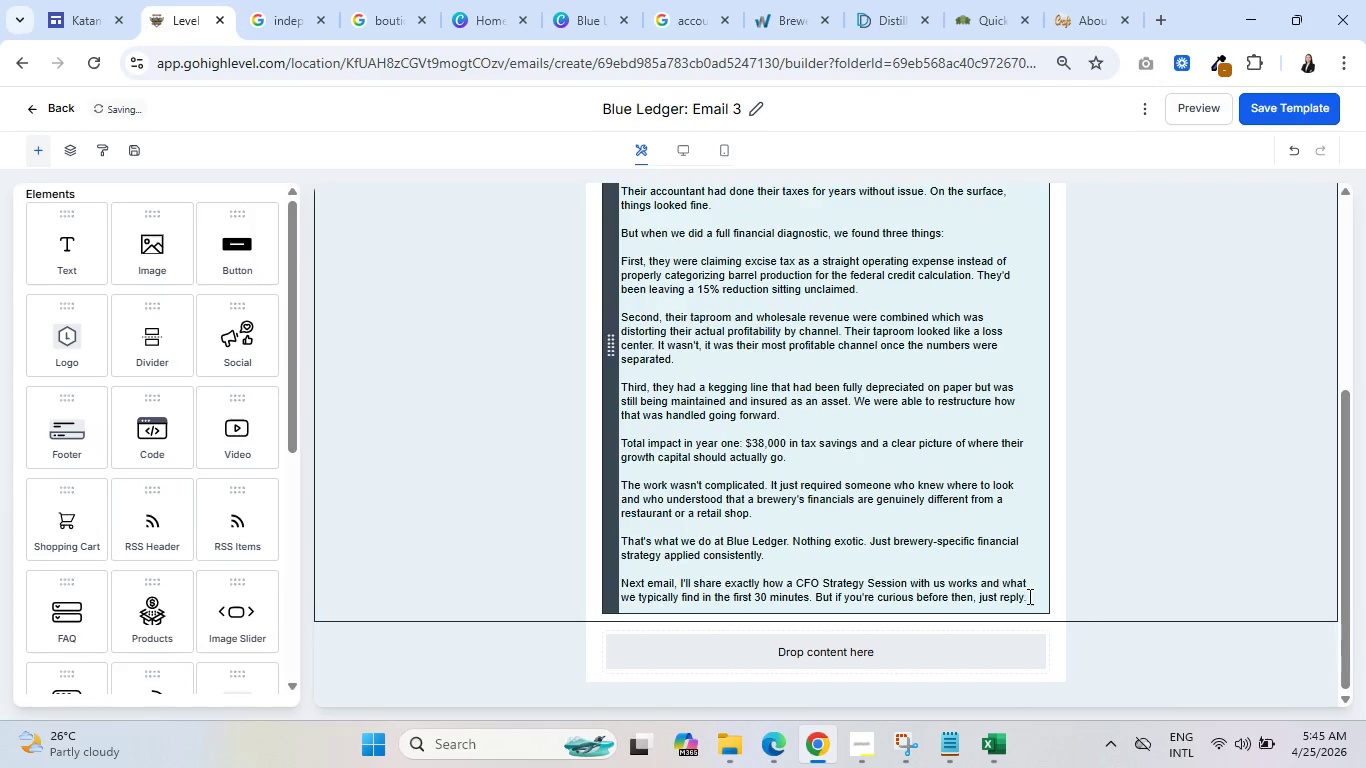 
left_click([1029, 600])
 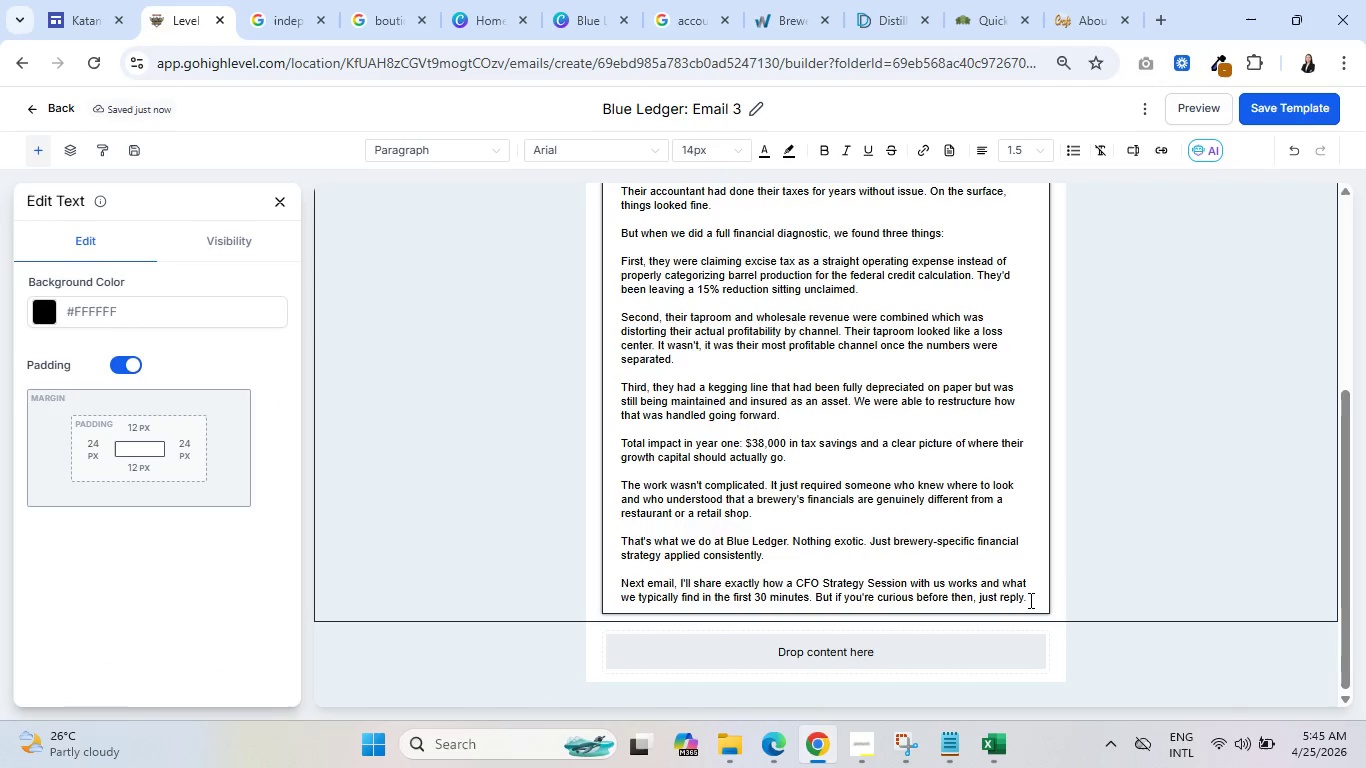 
key(Enter)
 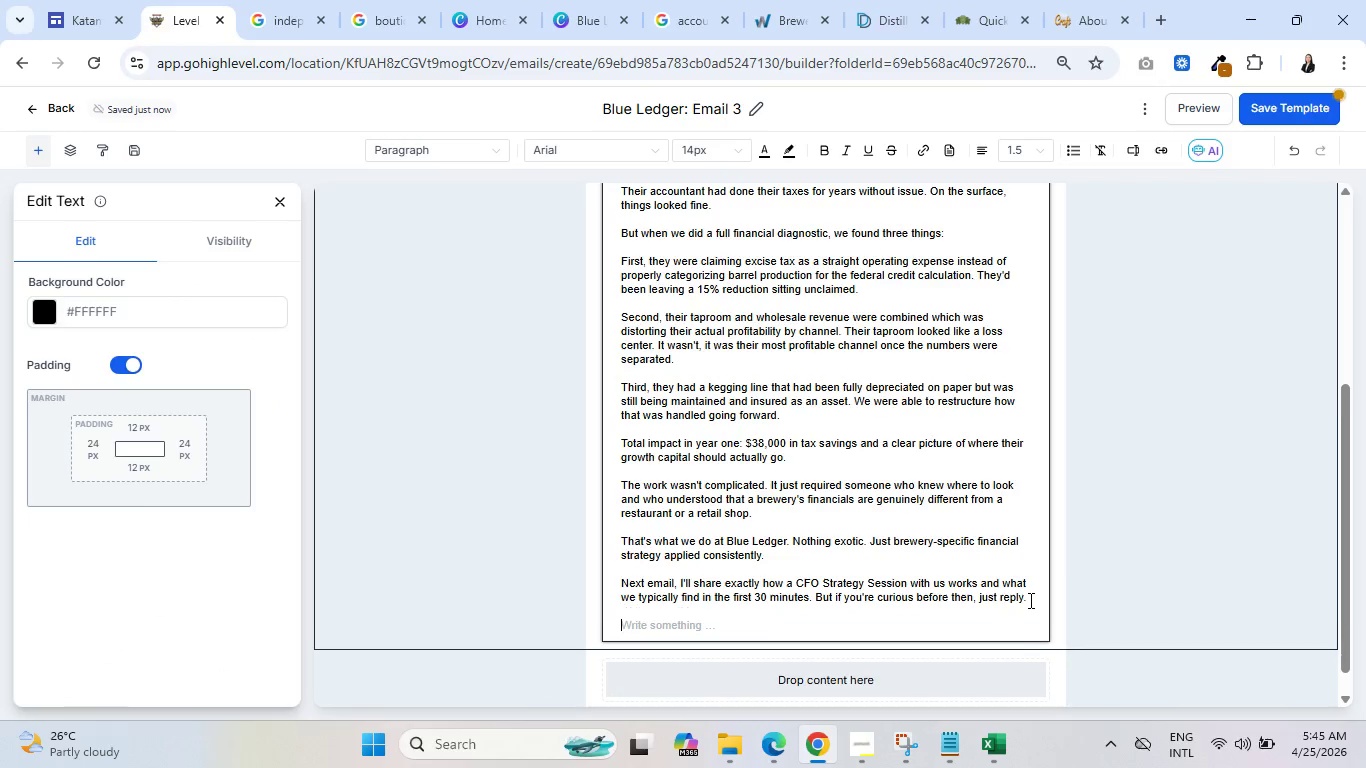 
key(Enter)
 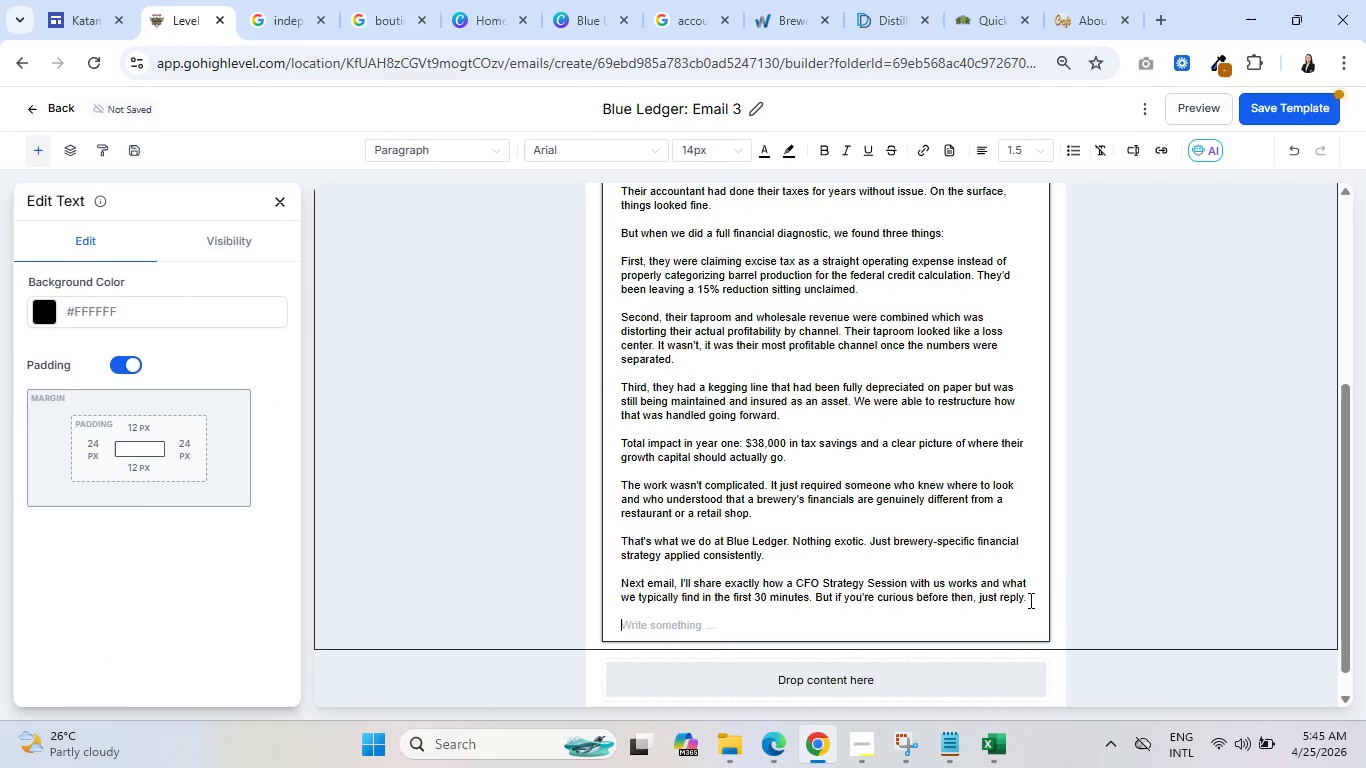 
key(Enter)
 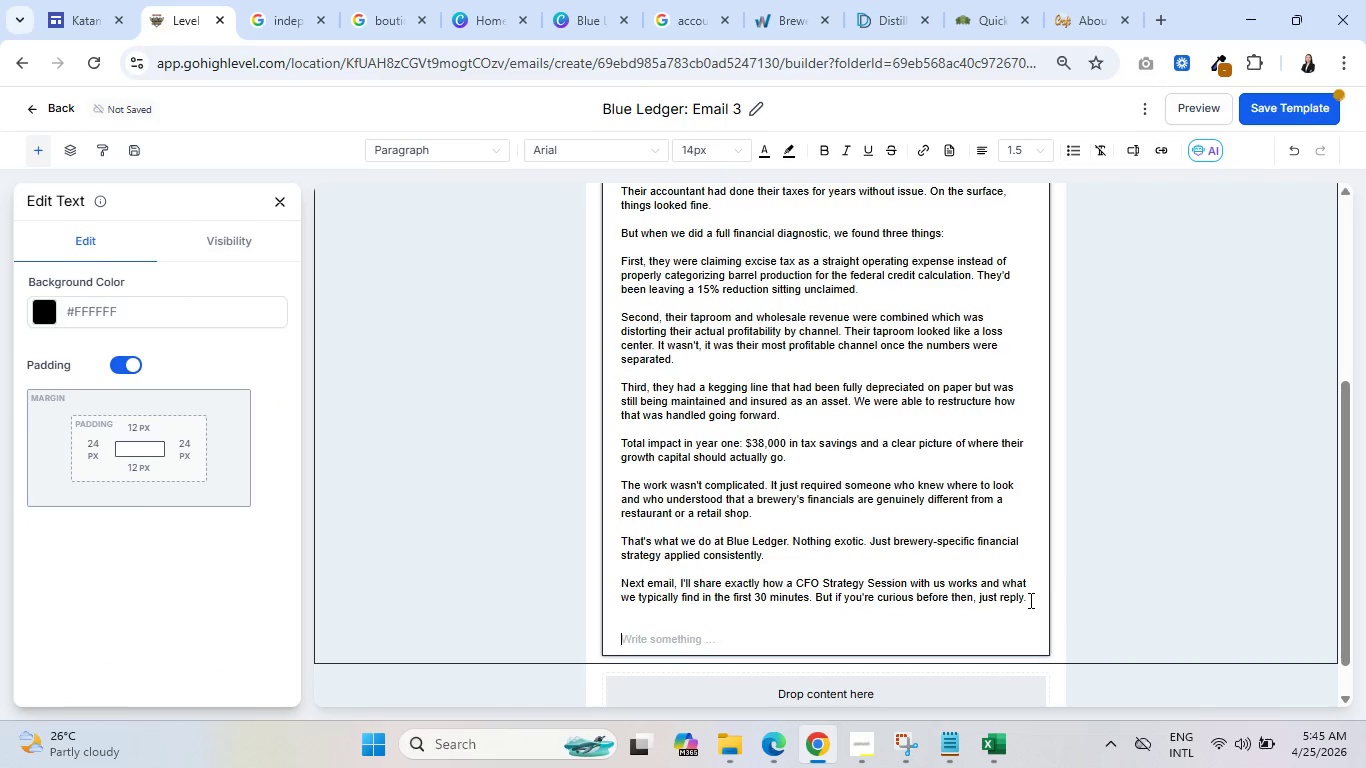 
type(Abegail Smith)
 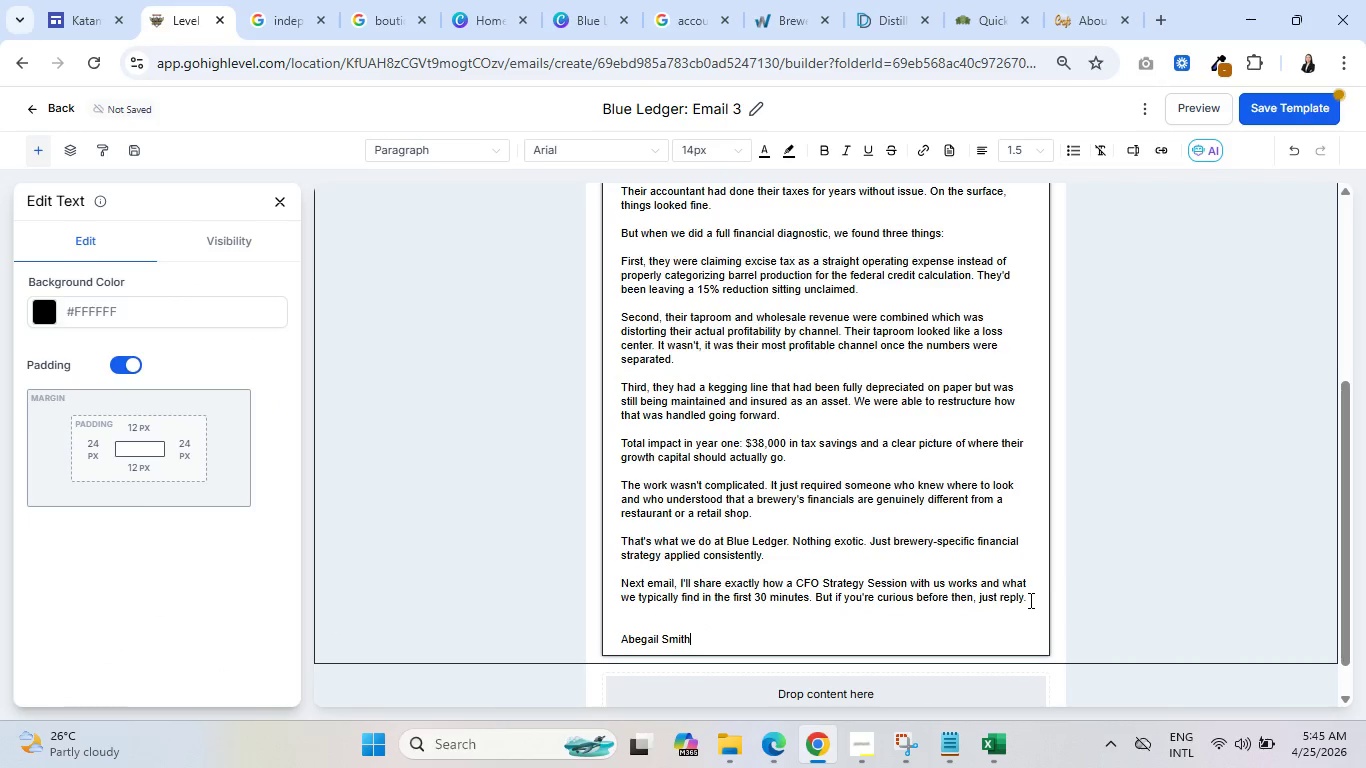 
key(Enter)
 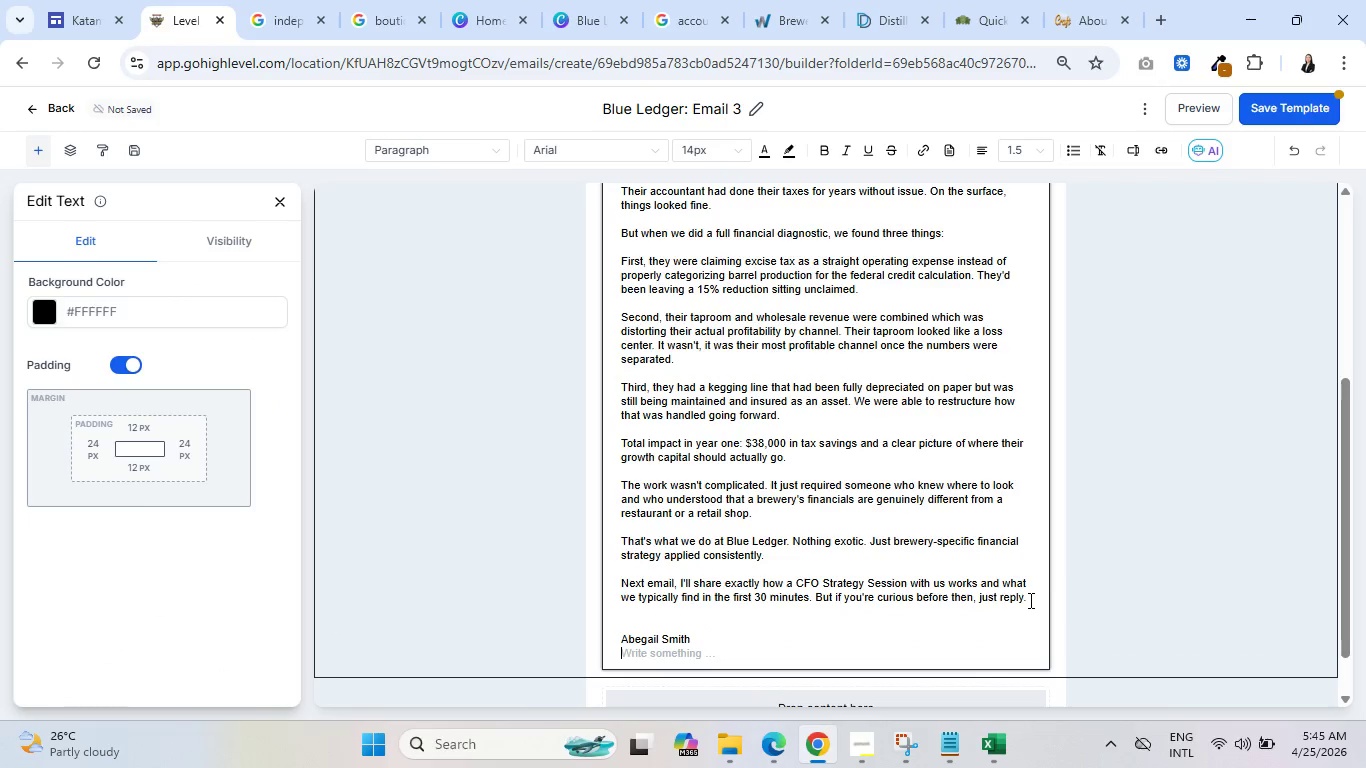 
type(Blue Leg)
key(Backspace)
type(dger CFO Servicrs)
key(Backspace)
key(Backspace)
type(es)
 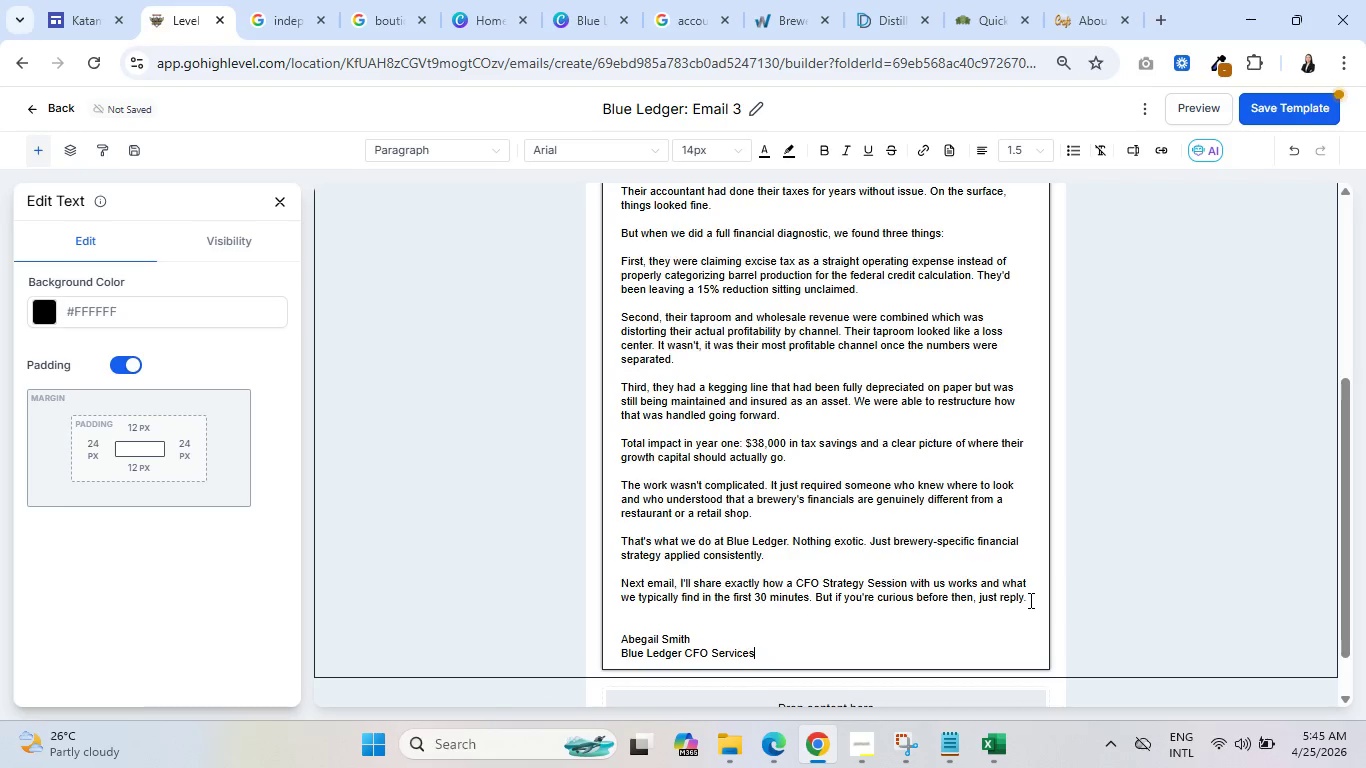 
wait(12.88)
 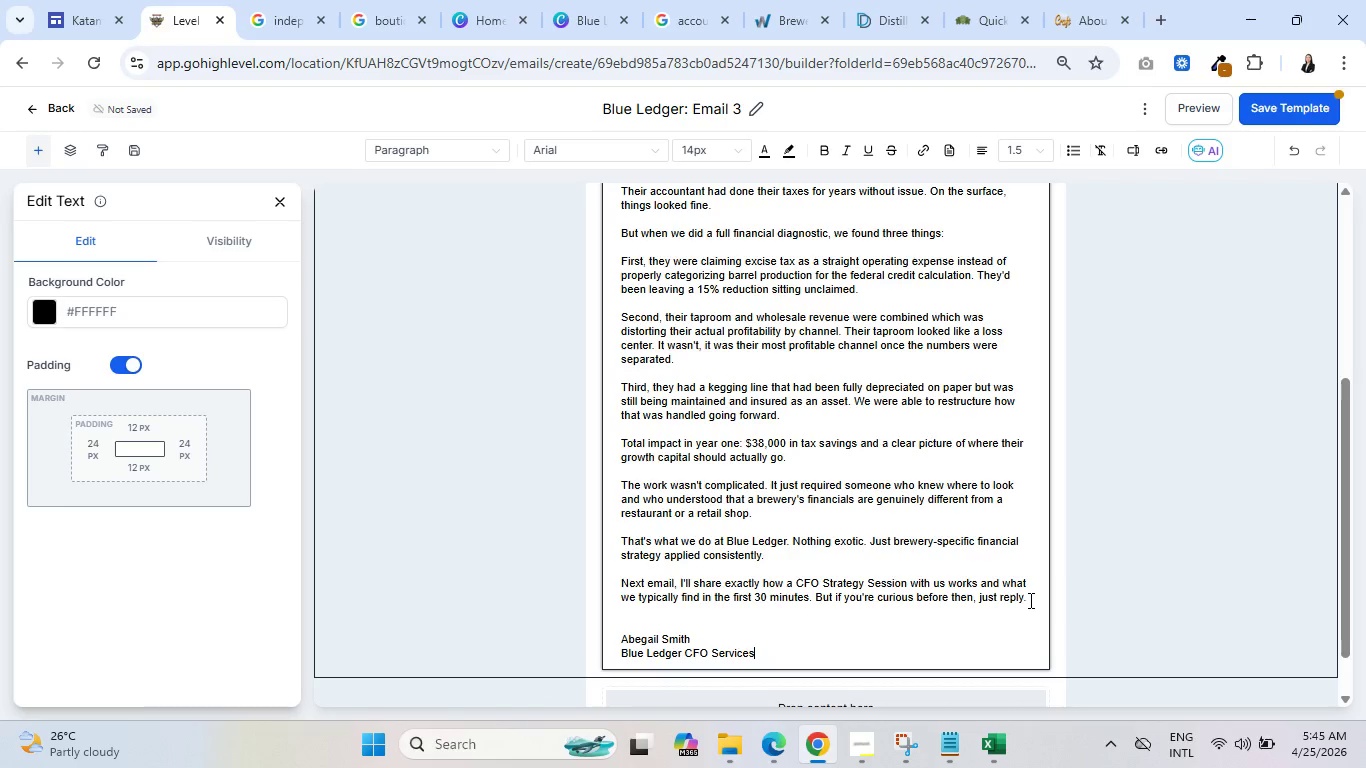 
scroll: coordinate [1033, 511], scroll_direction: up, amount: 4.0
 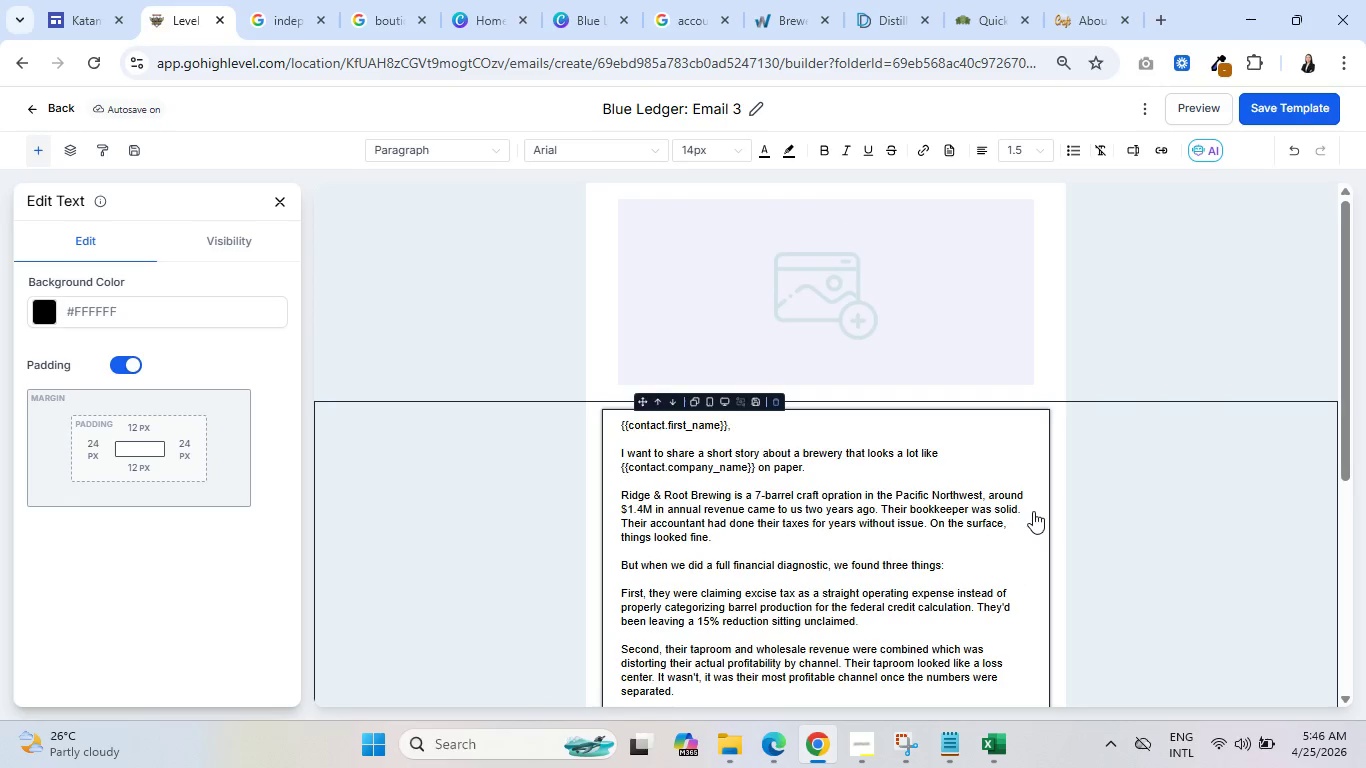 
scroll: coordinate [1033, 511], scroll_direction: down, amount: 2.0
 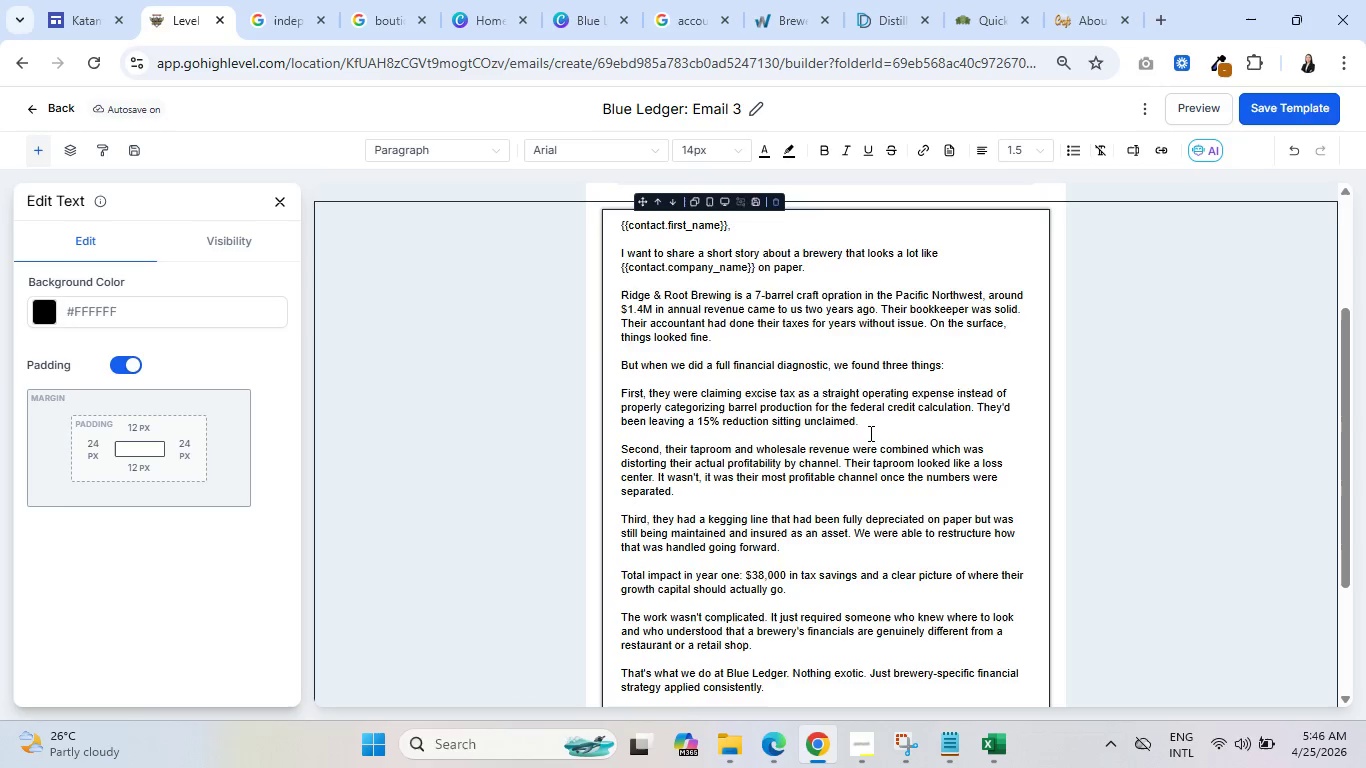 
scroll: coordinate [869, 431], scroll_direction: up, amount: 1.0
 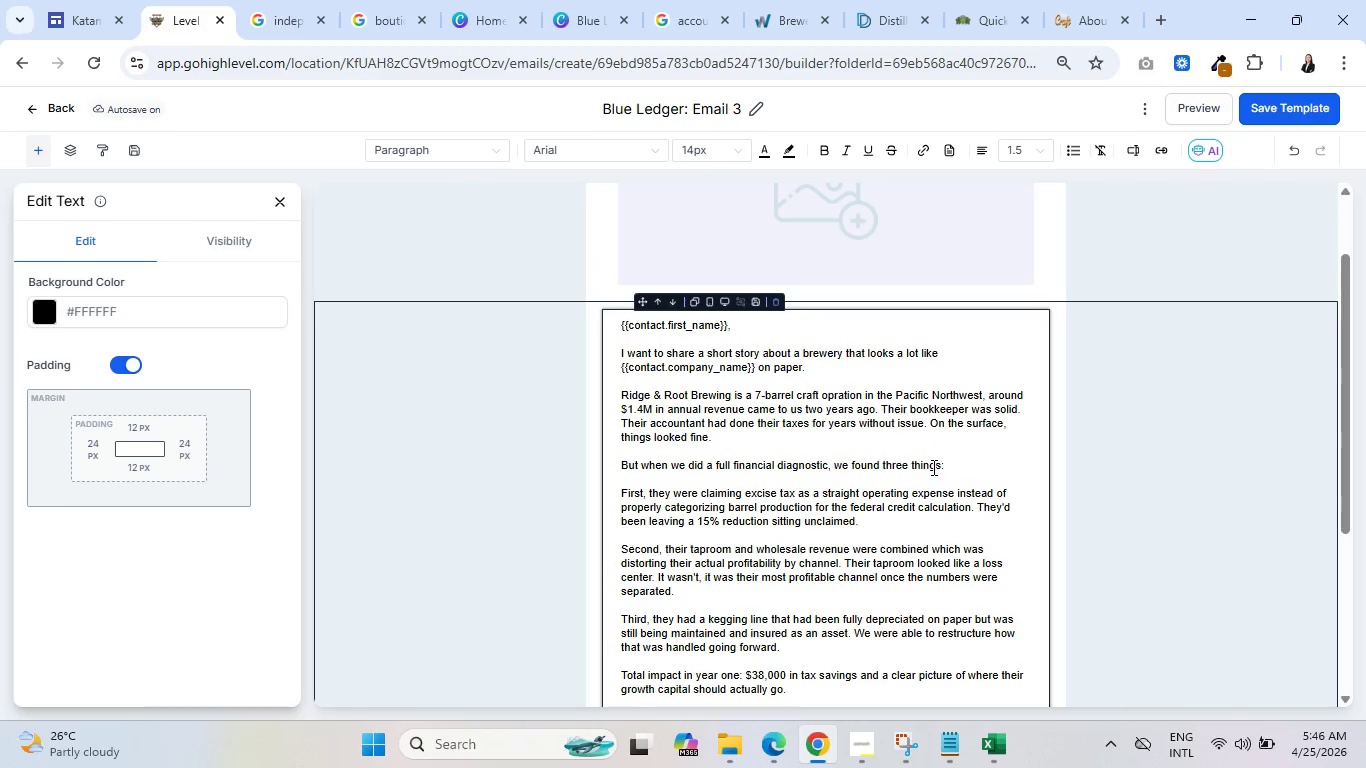 
wait(10.67)
 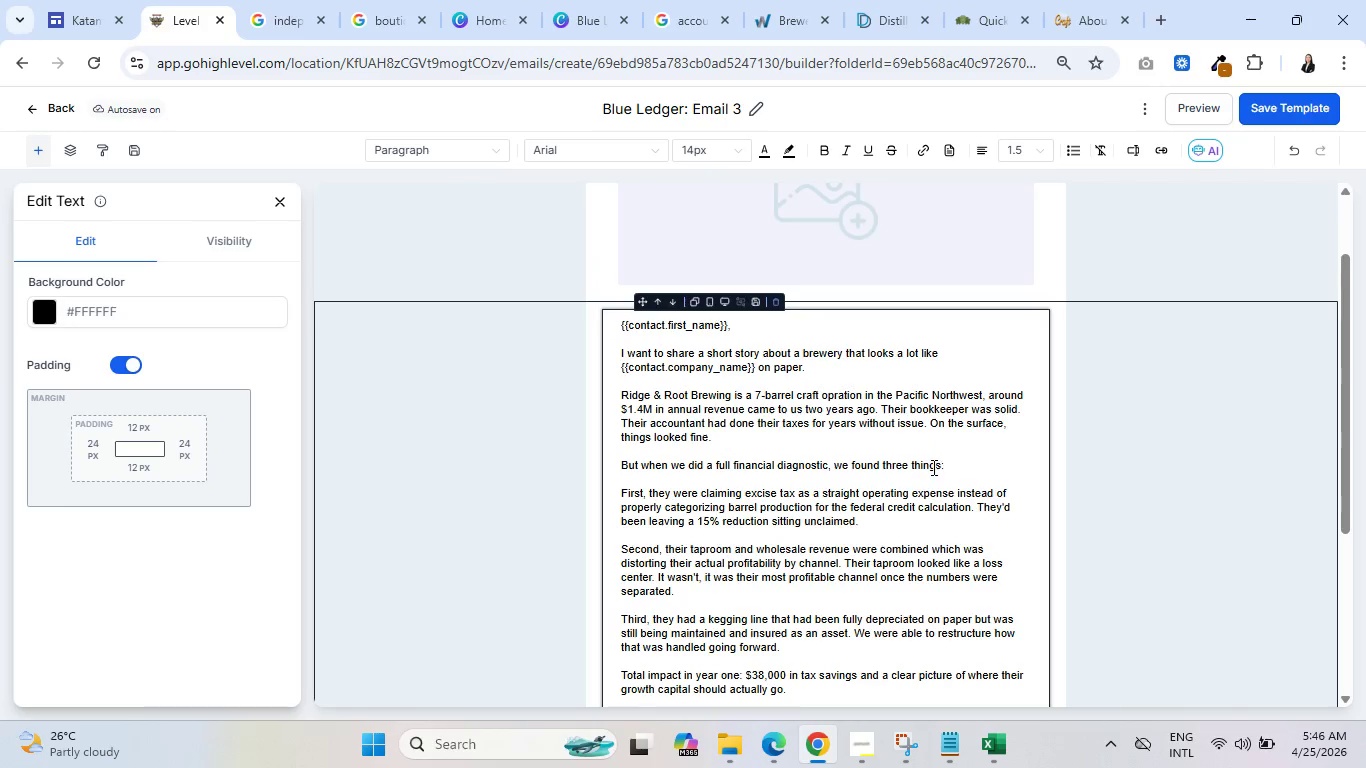 
scroll: coordinate [709, 455], scroll_direction: down, amount: 2.0
 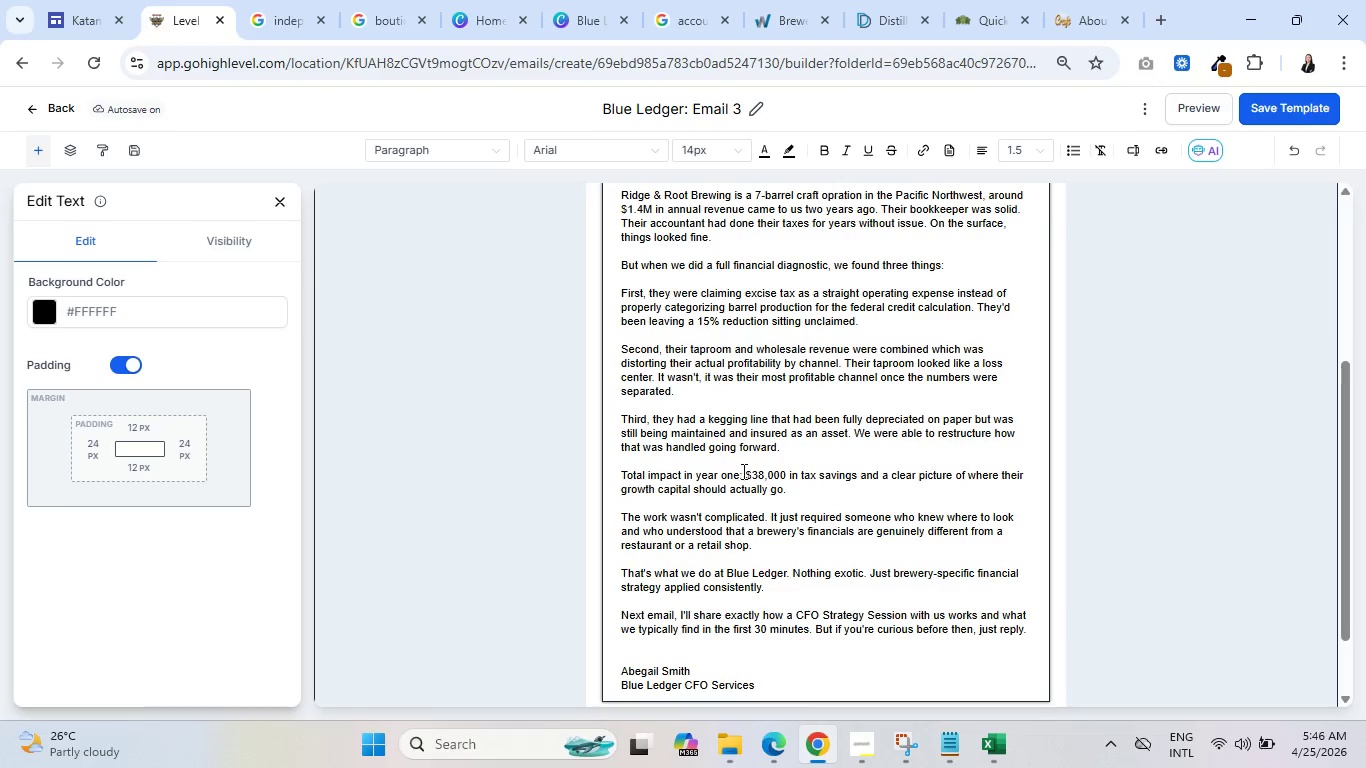 
left_click_drag(start_coordinate=[746, 471], to_coordinate=[785, 472])
 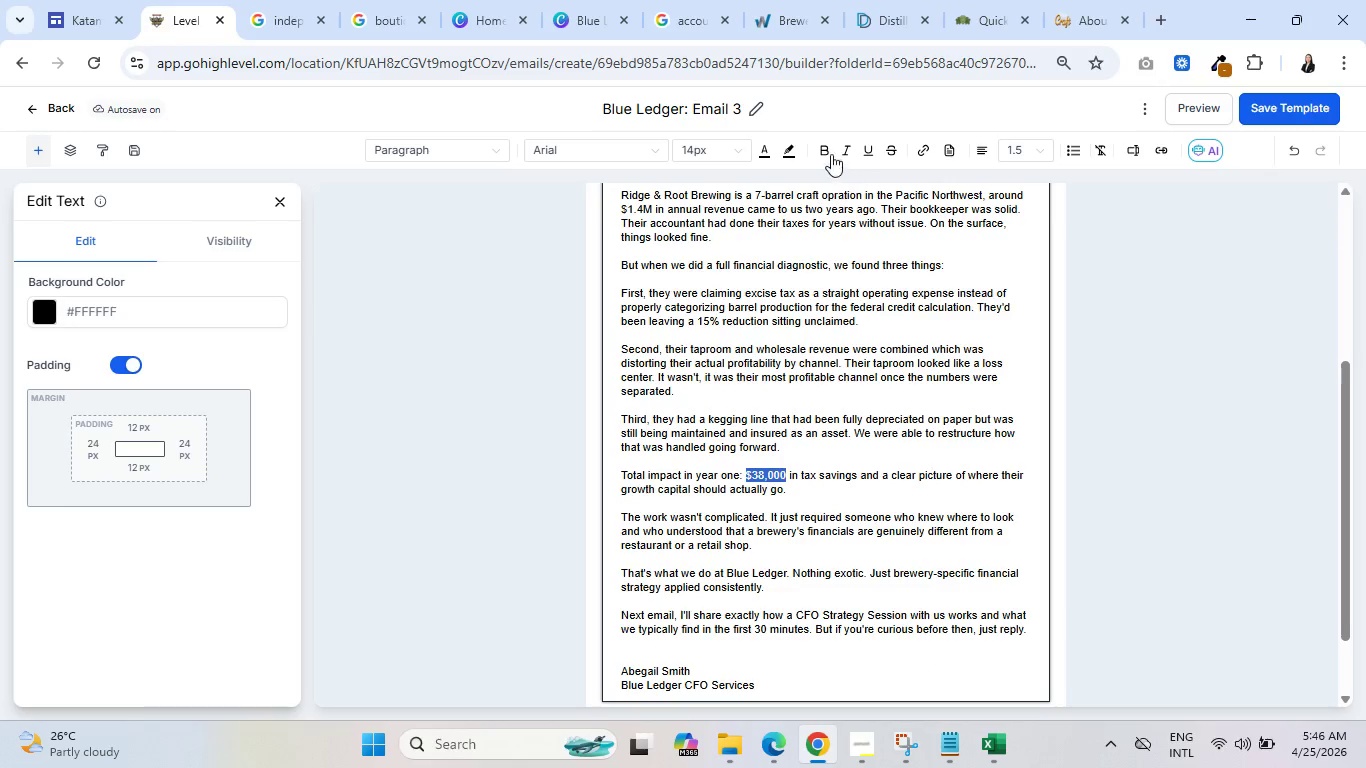 
left_click([827, 152])
 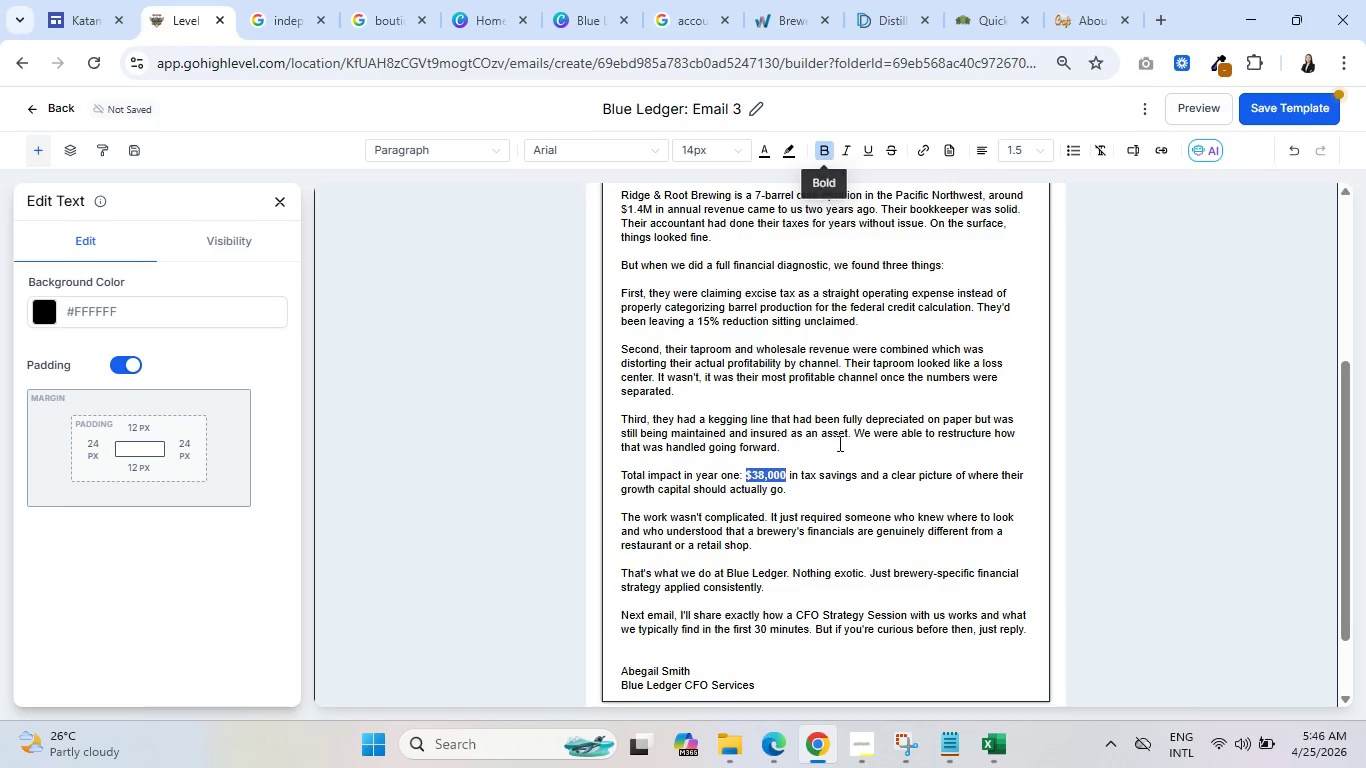 
left_click([842, 452])
 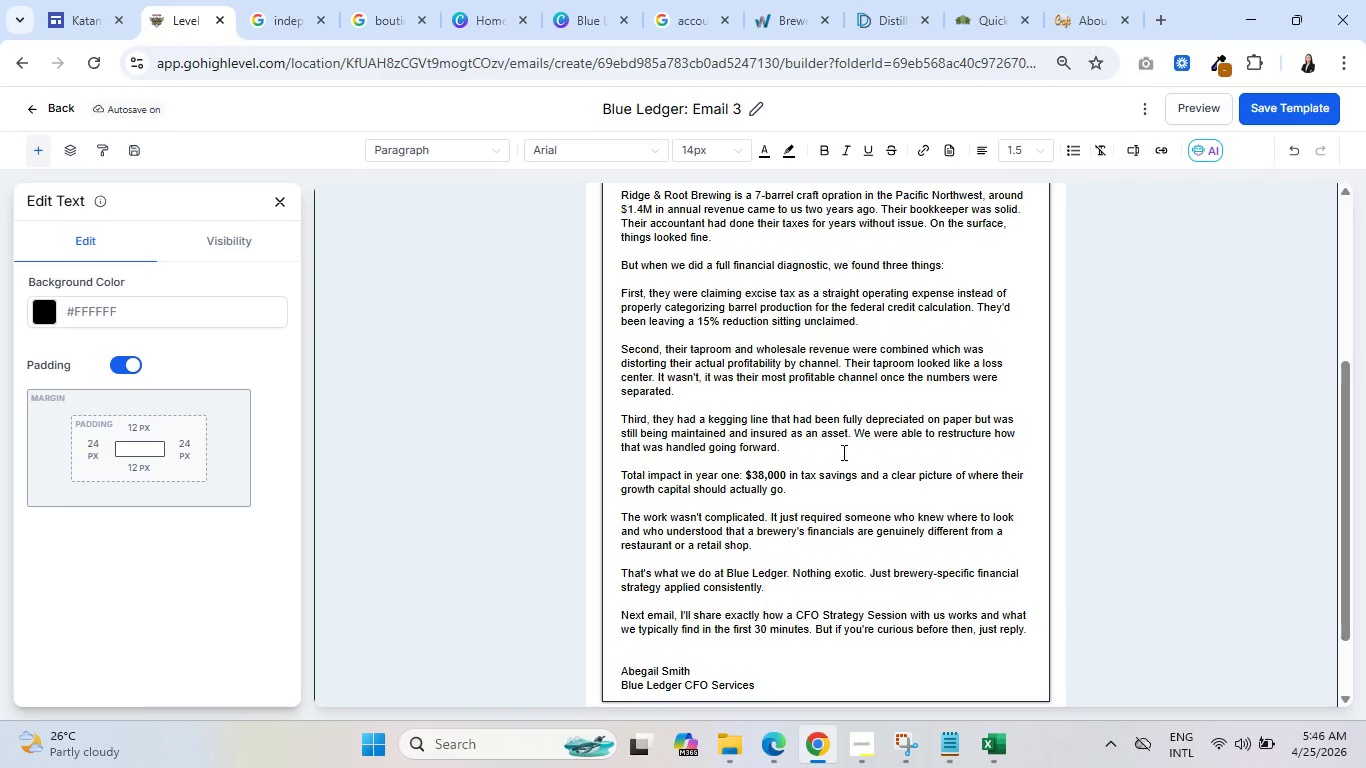 
wait(15.45)
 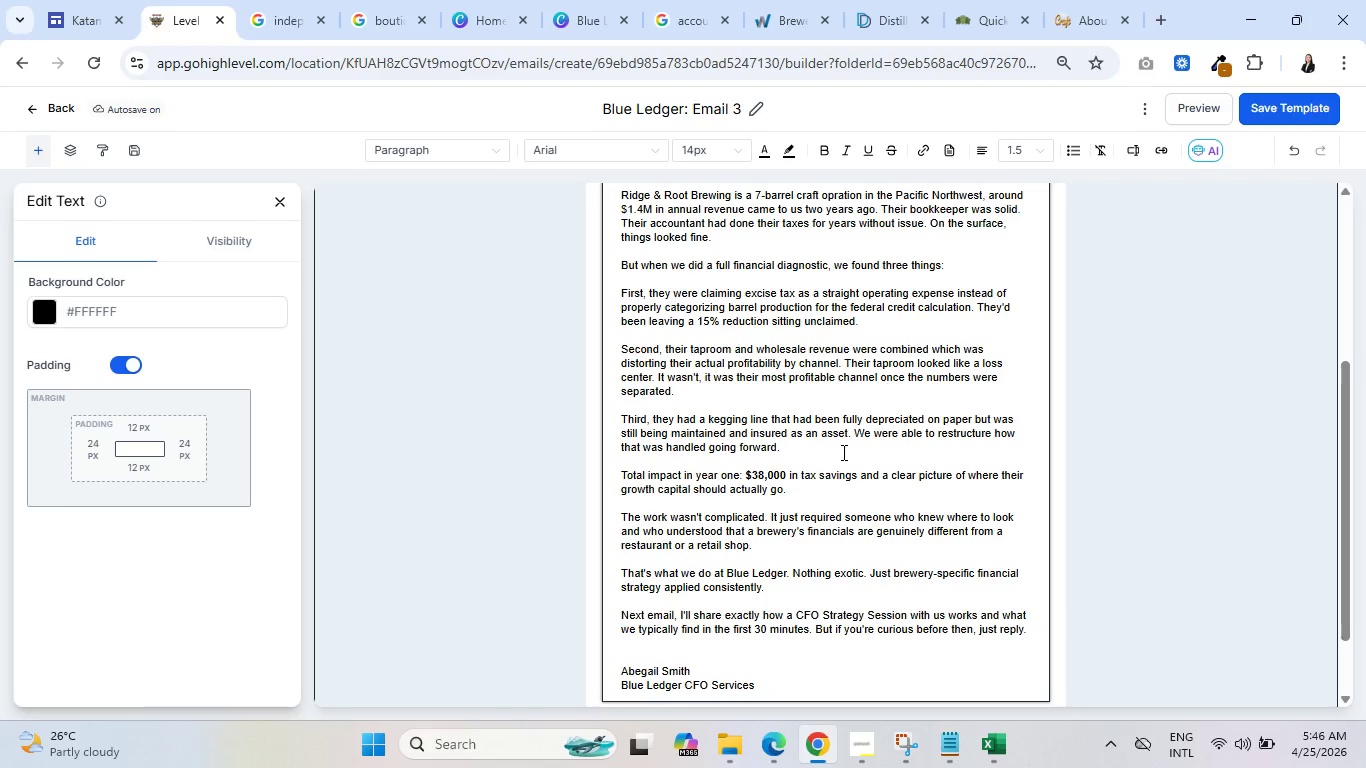 
scroll: coordinate [842, 452], scroll_direction: down, amount: 3.0
 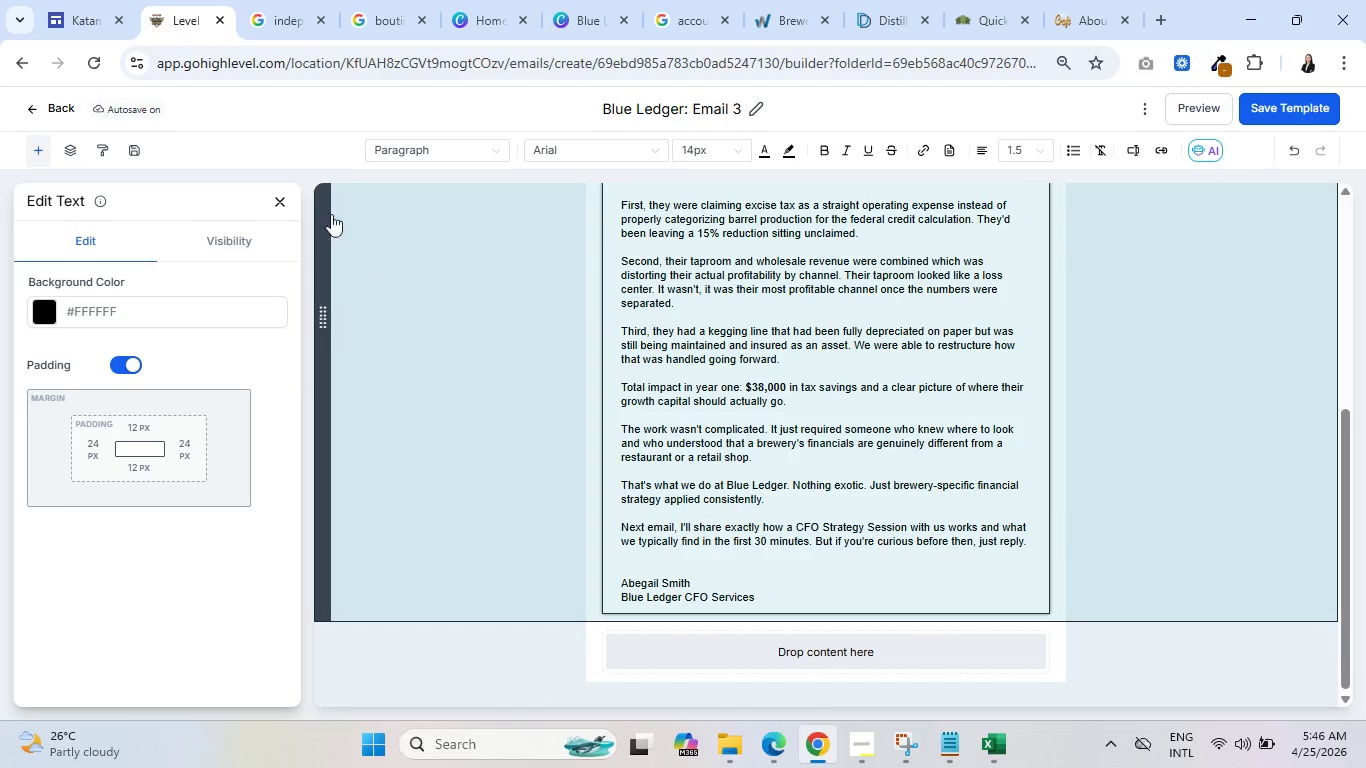 
double_click([276, 202])
 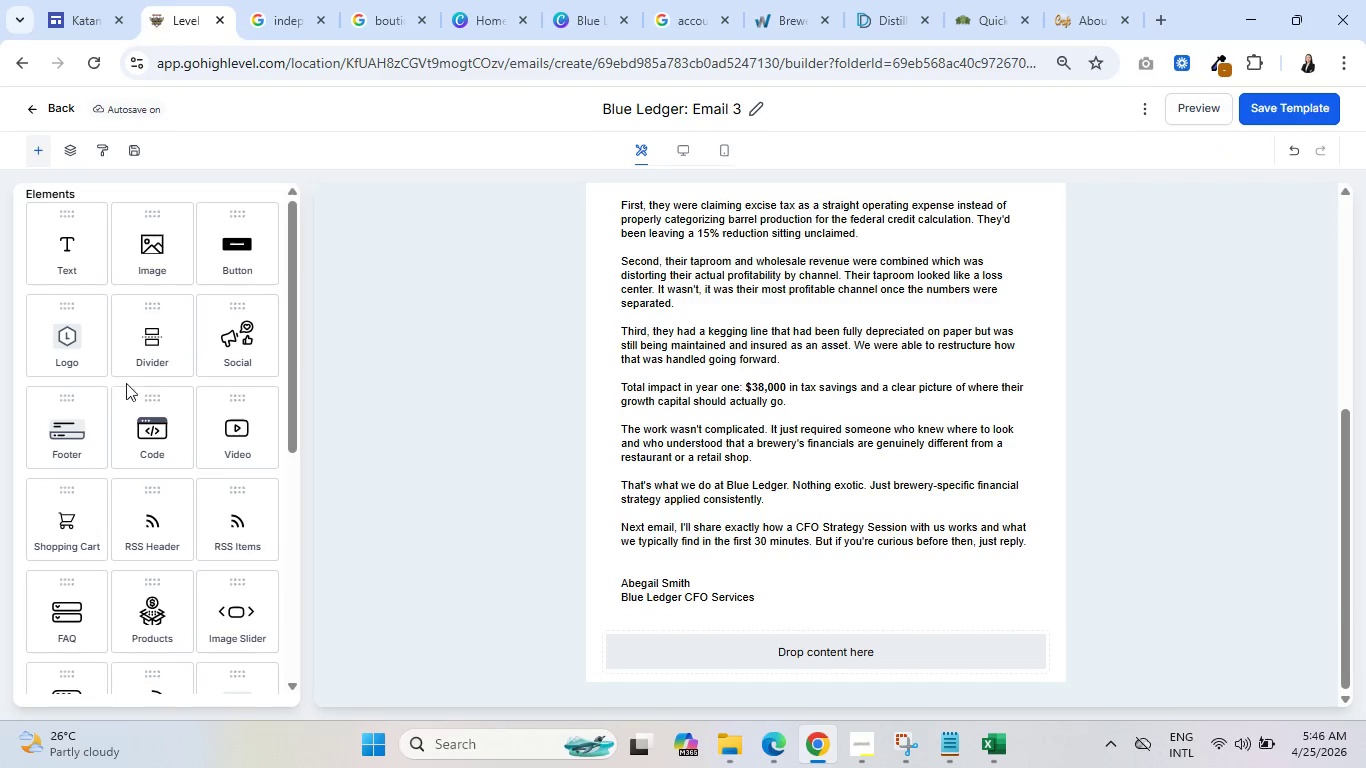 
wait(6.75)
 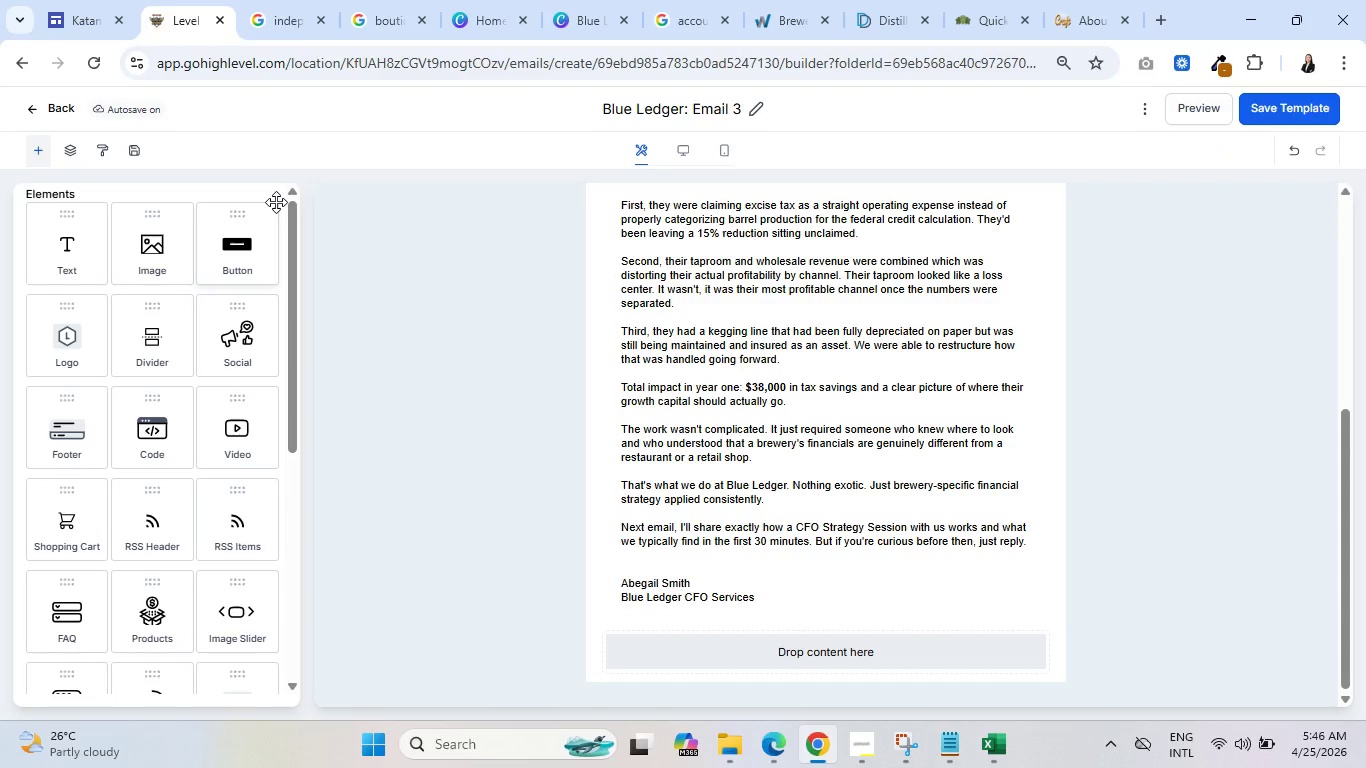 
left_click_drag(start_coordinate=[59, 429], to_coordinate=[787, 642])
 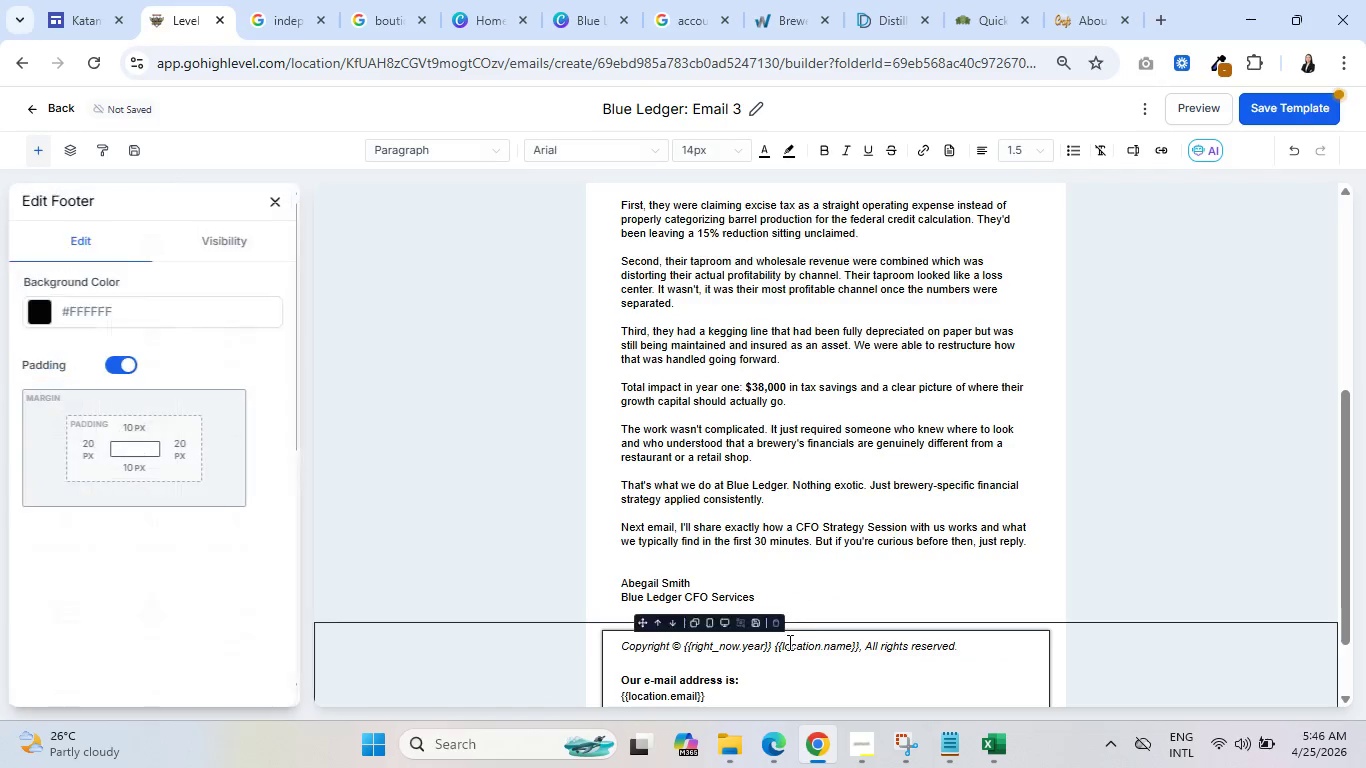 
scroll: coordinate [800, 554], scroll_direction: down, amount: 4.0
 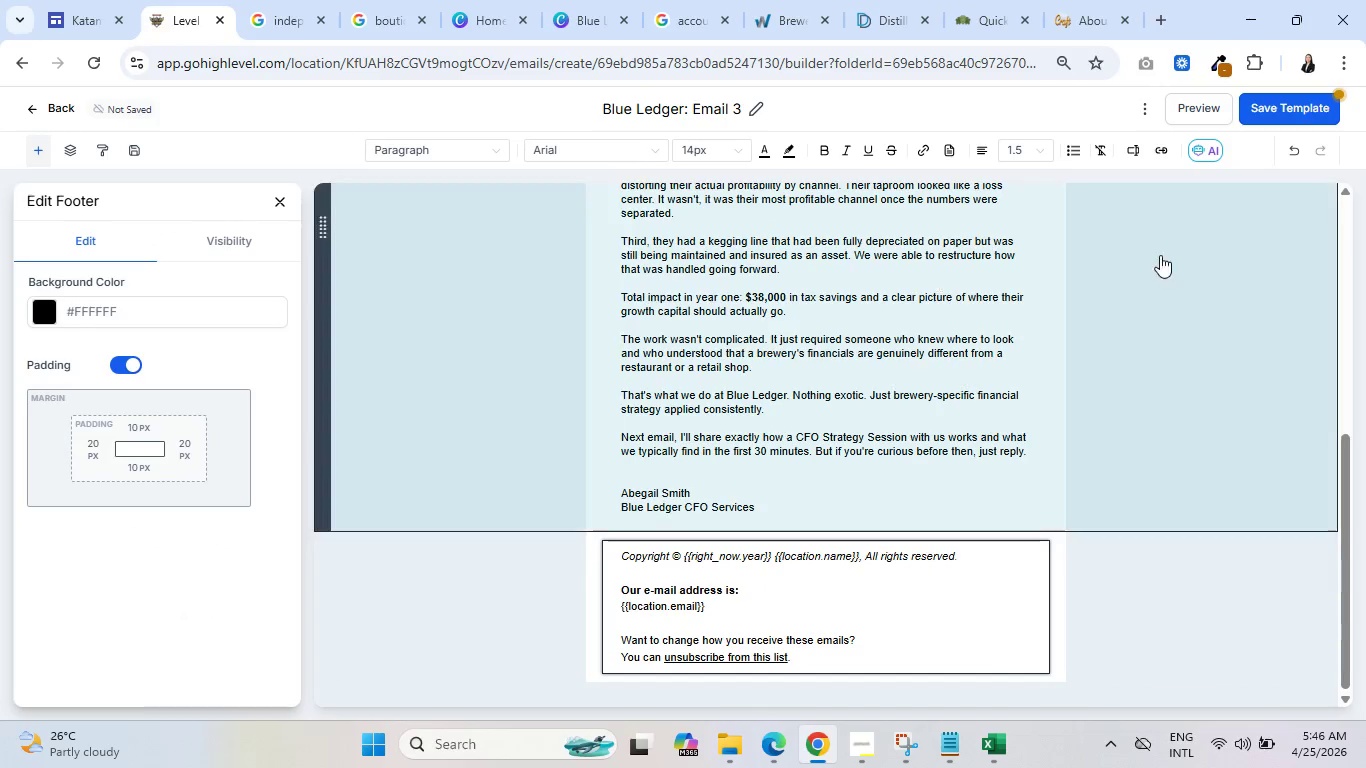 
left_click([1267, 105])
 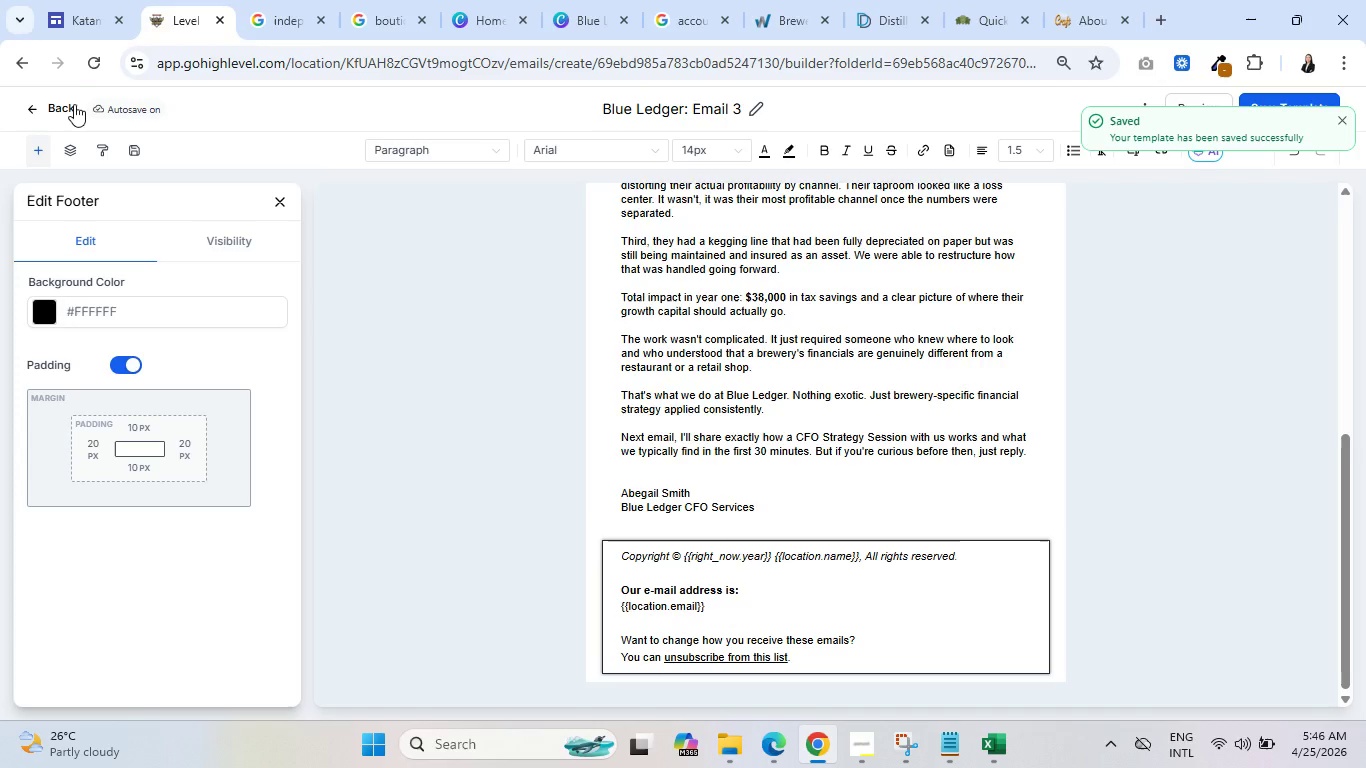 
left_click([54, 106])
 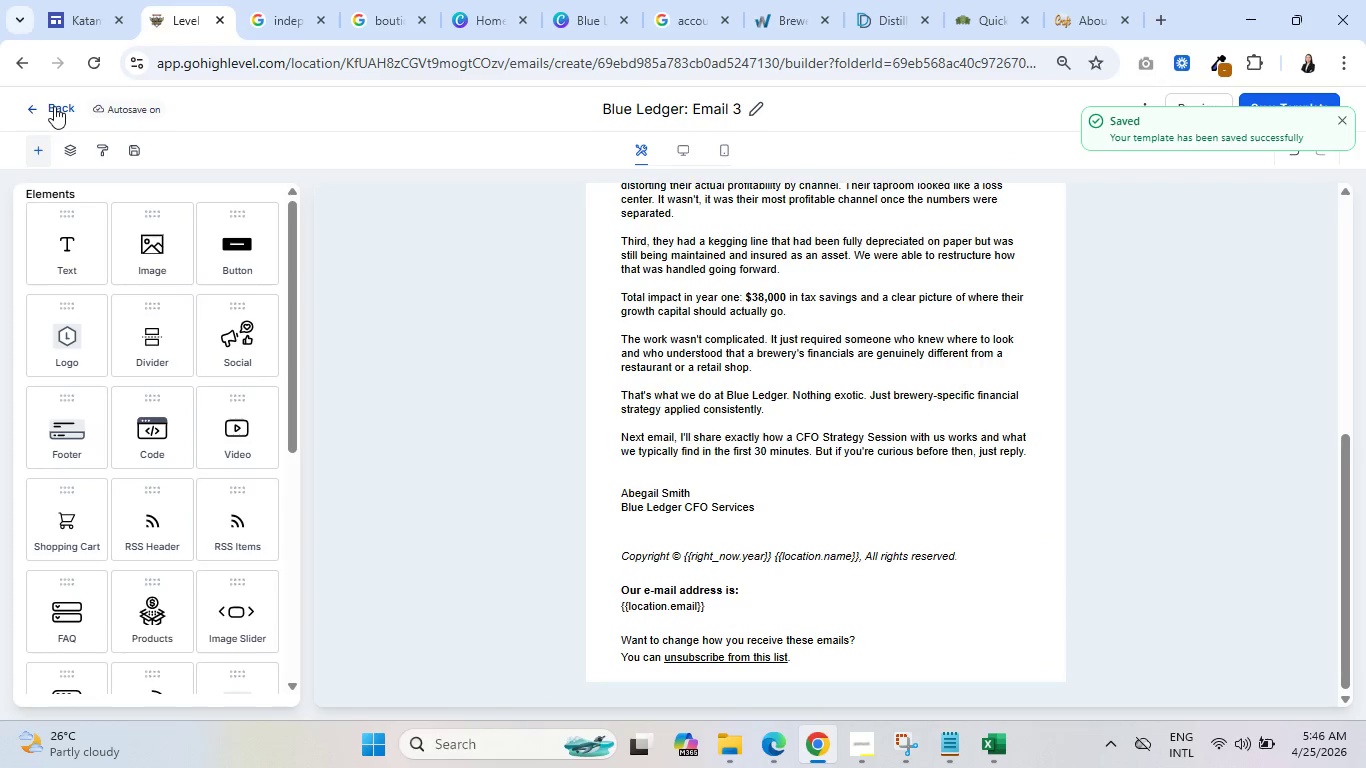 
left_click([54, 106])
 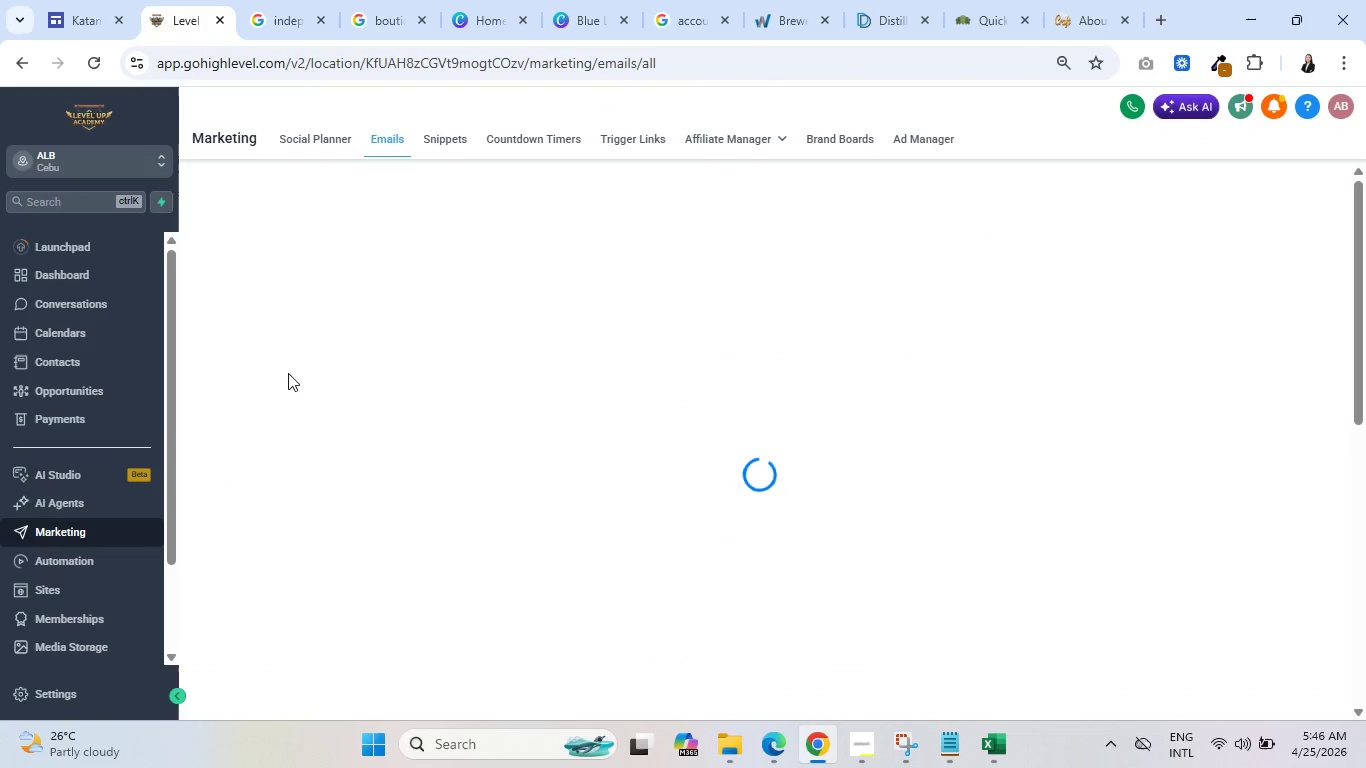 
scroll: coordinate [447, 442], scroll_direction: down, amount: 1.0
 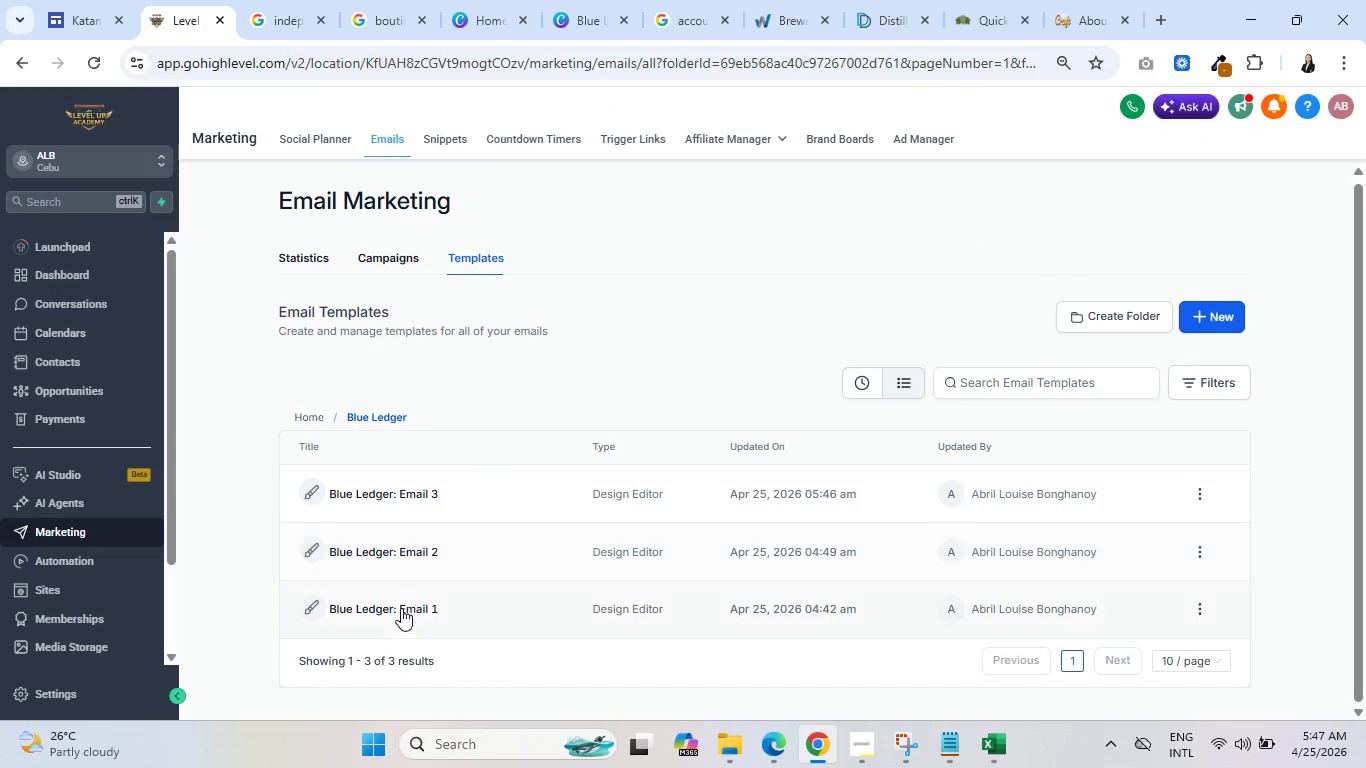 
left_click([401, 608])
 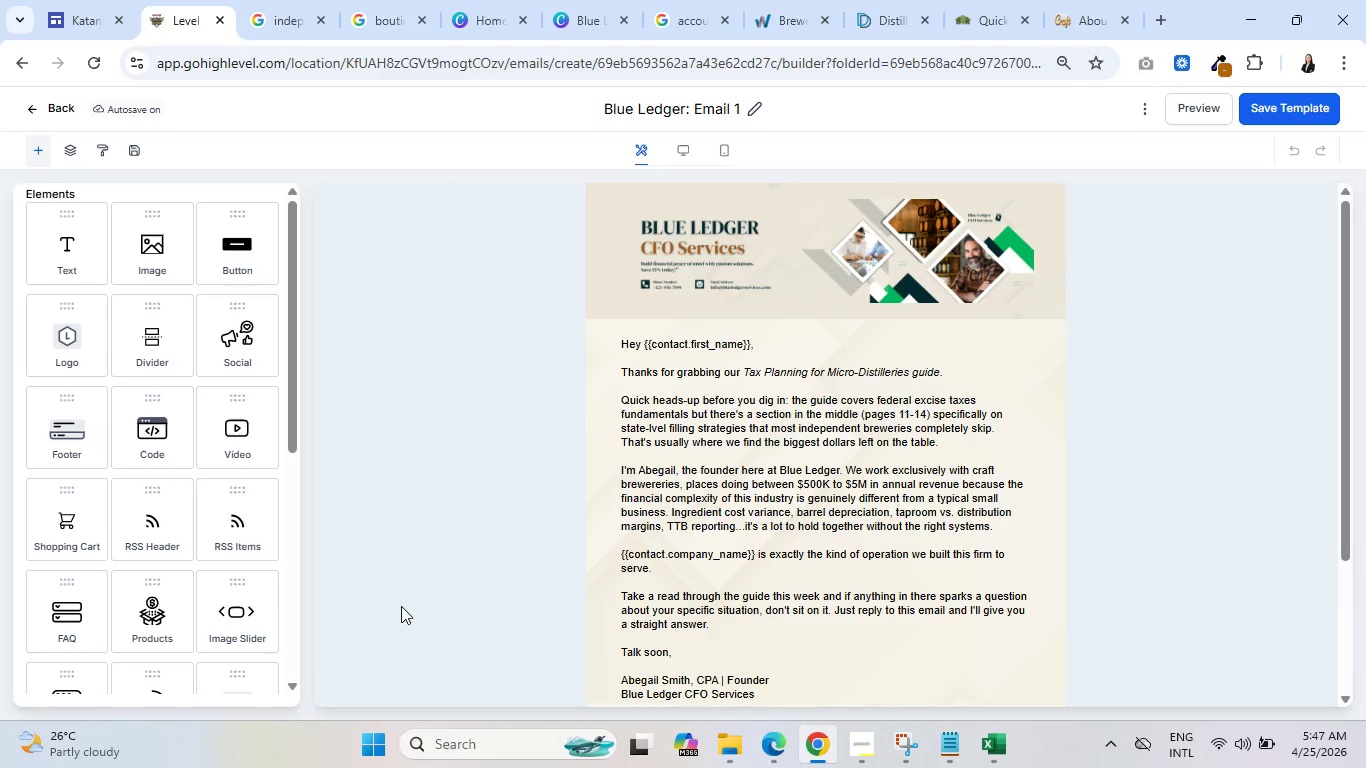 
wait(10.61)
 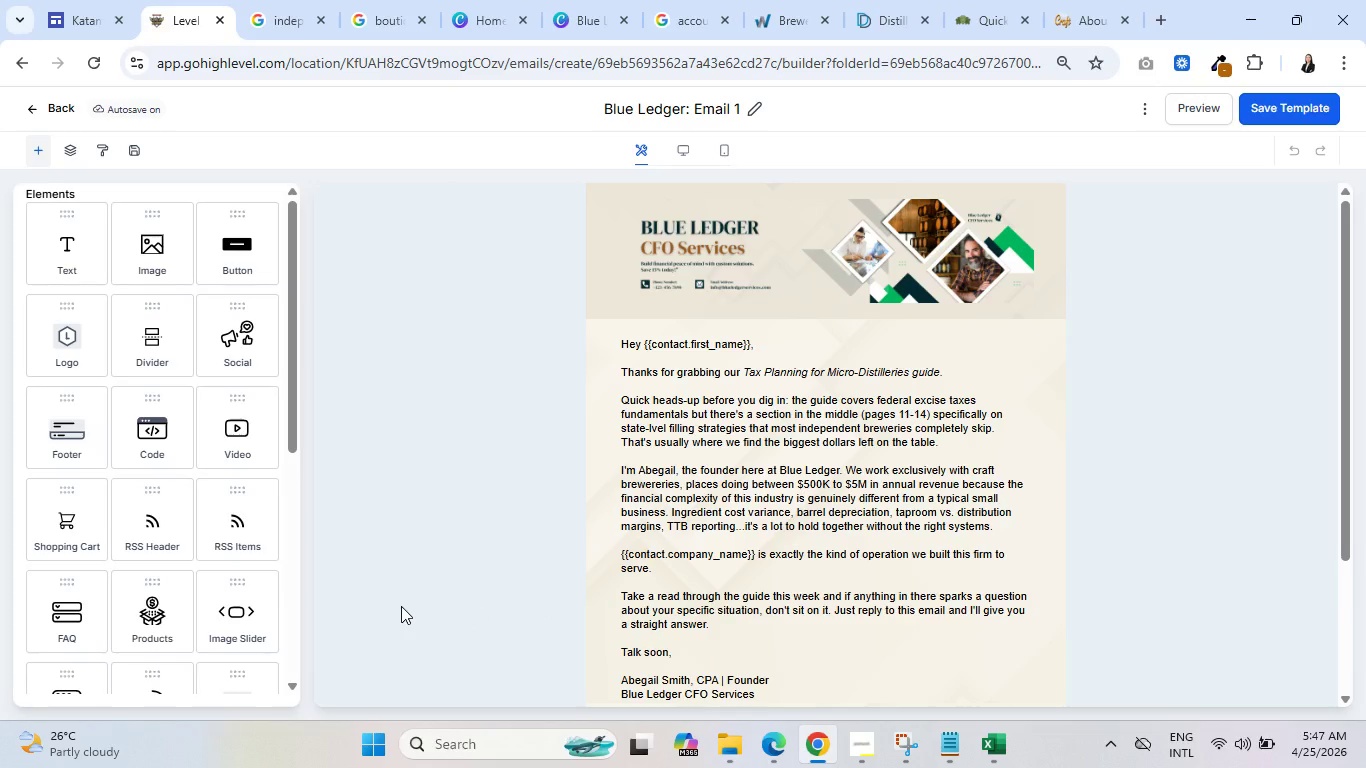 
scroll: coordinate [882, 518], scroll_direction: down, amount: 3.0
 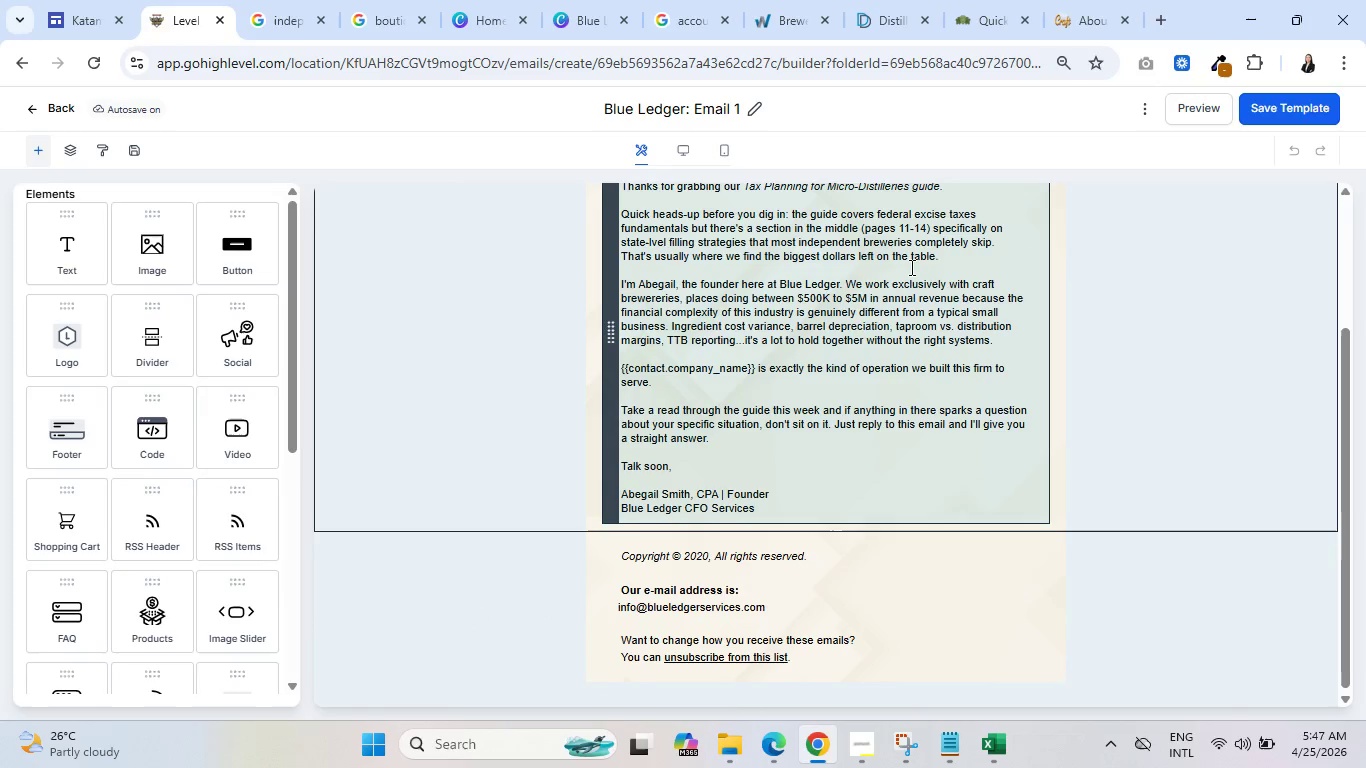 
scroll: coordinate [921, 323], scroll_direction: up, amount: 4.0
 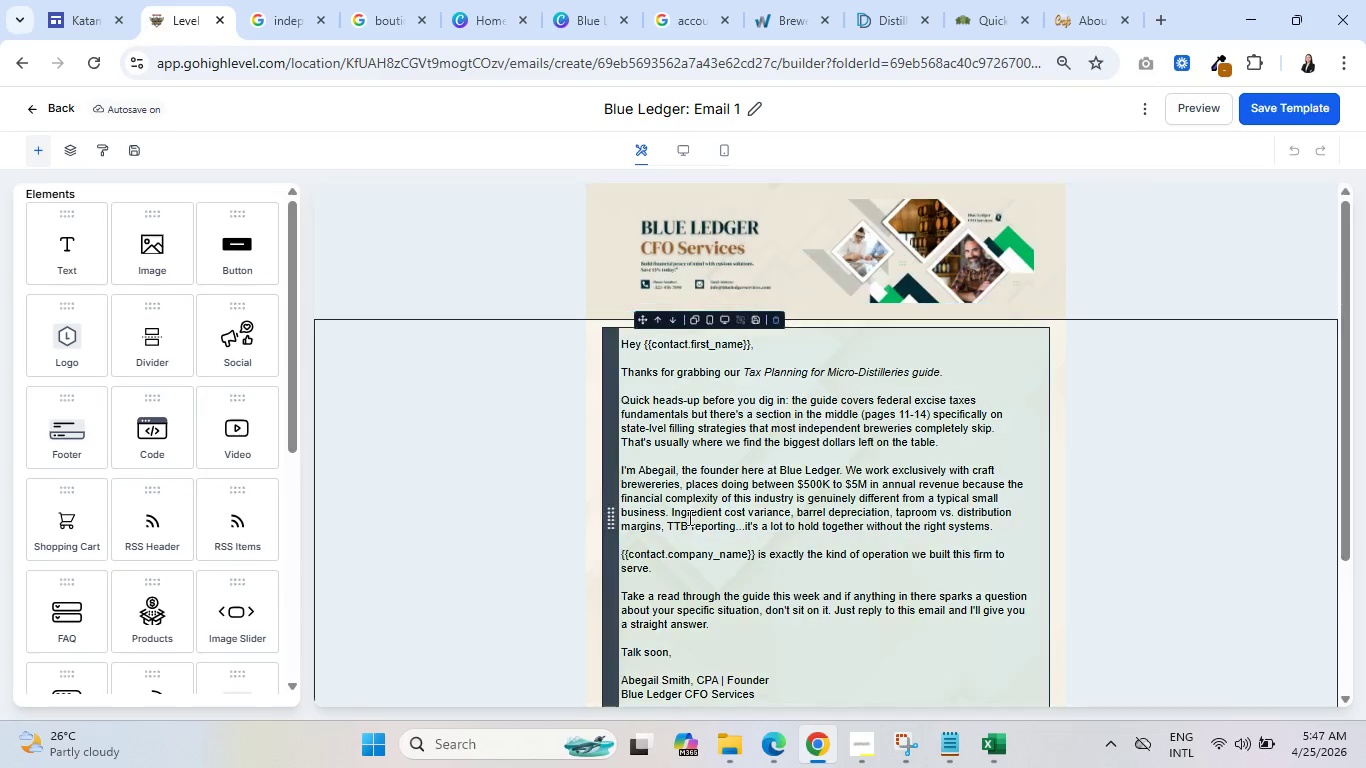 
scroll: coordinate [823, 521], scroll_direction: down, amount: 5.0
 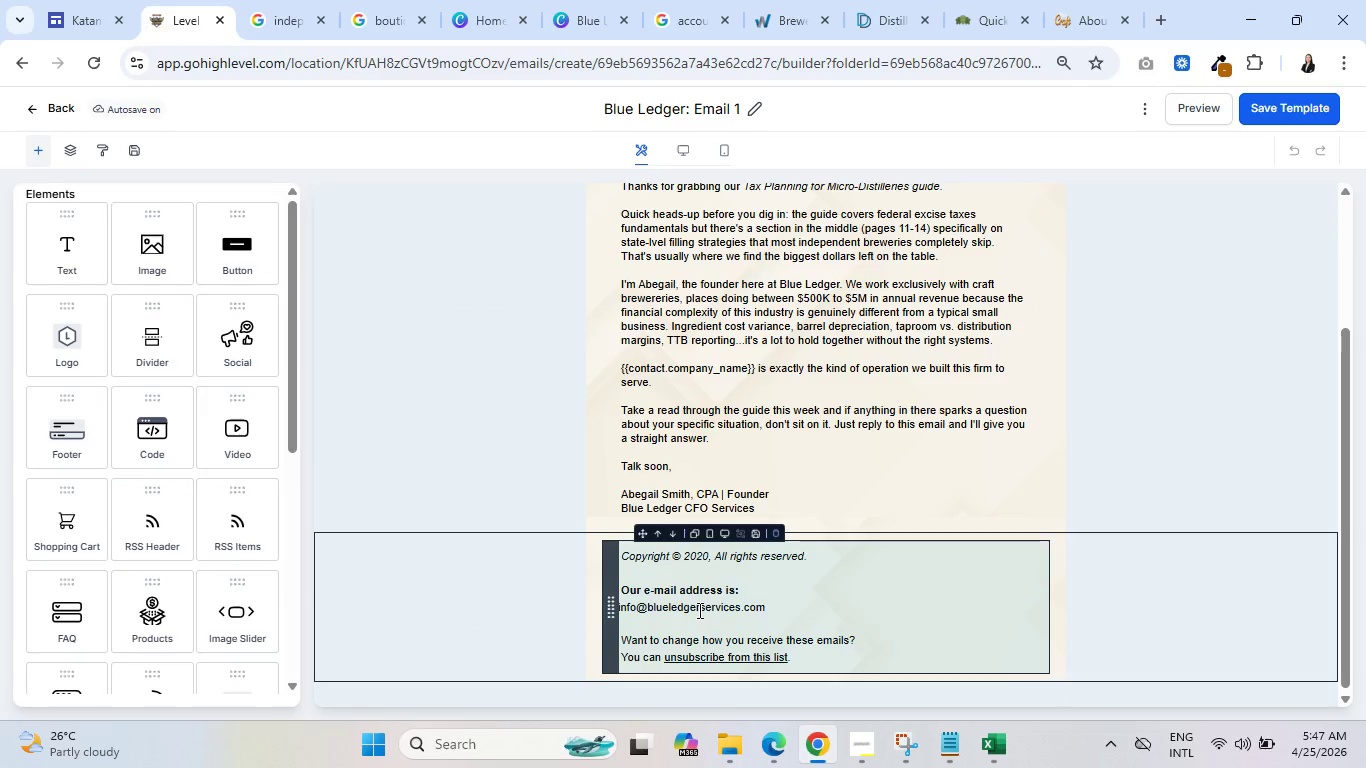 
left_click([700, 605])
 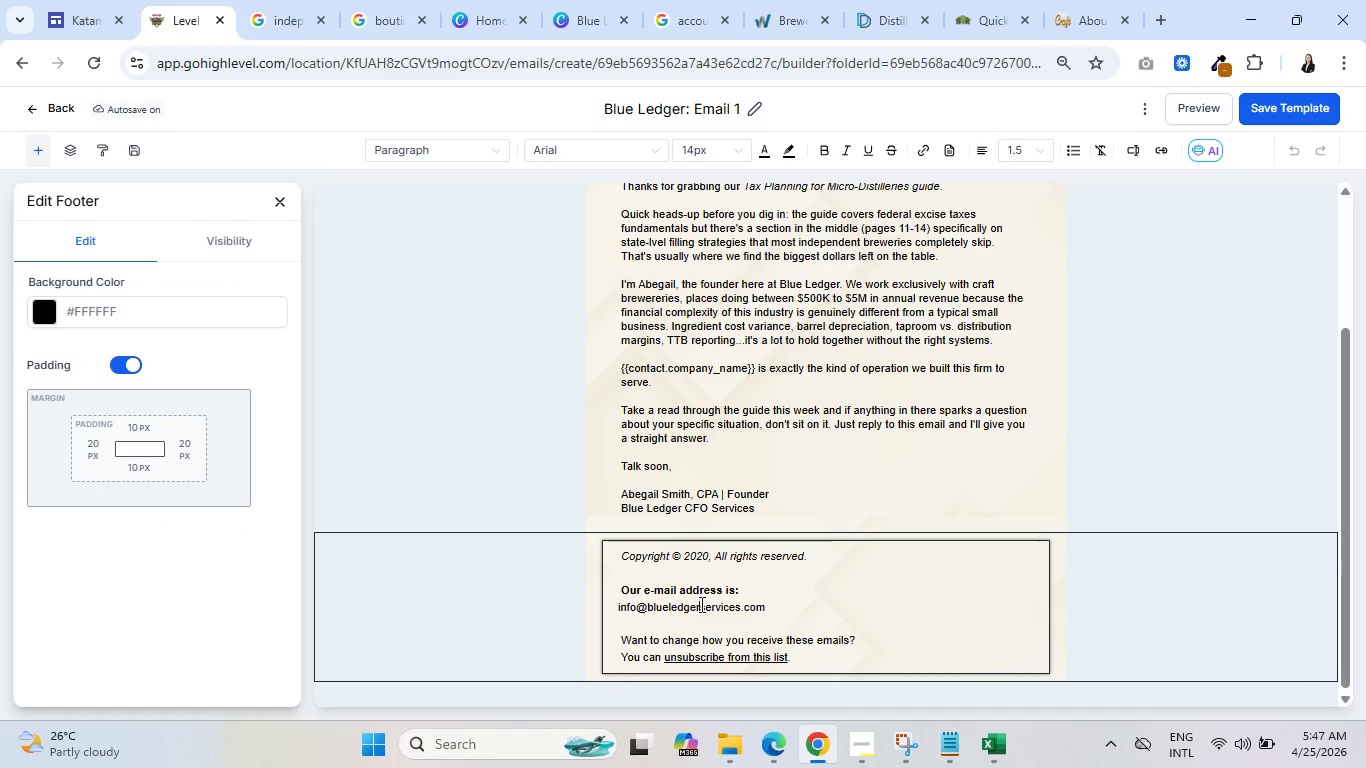 
key(Control+A)
 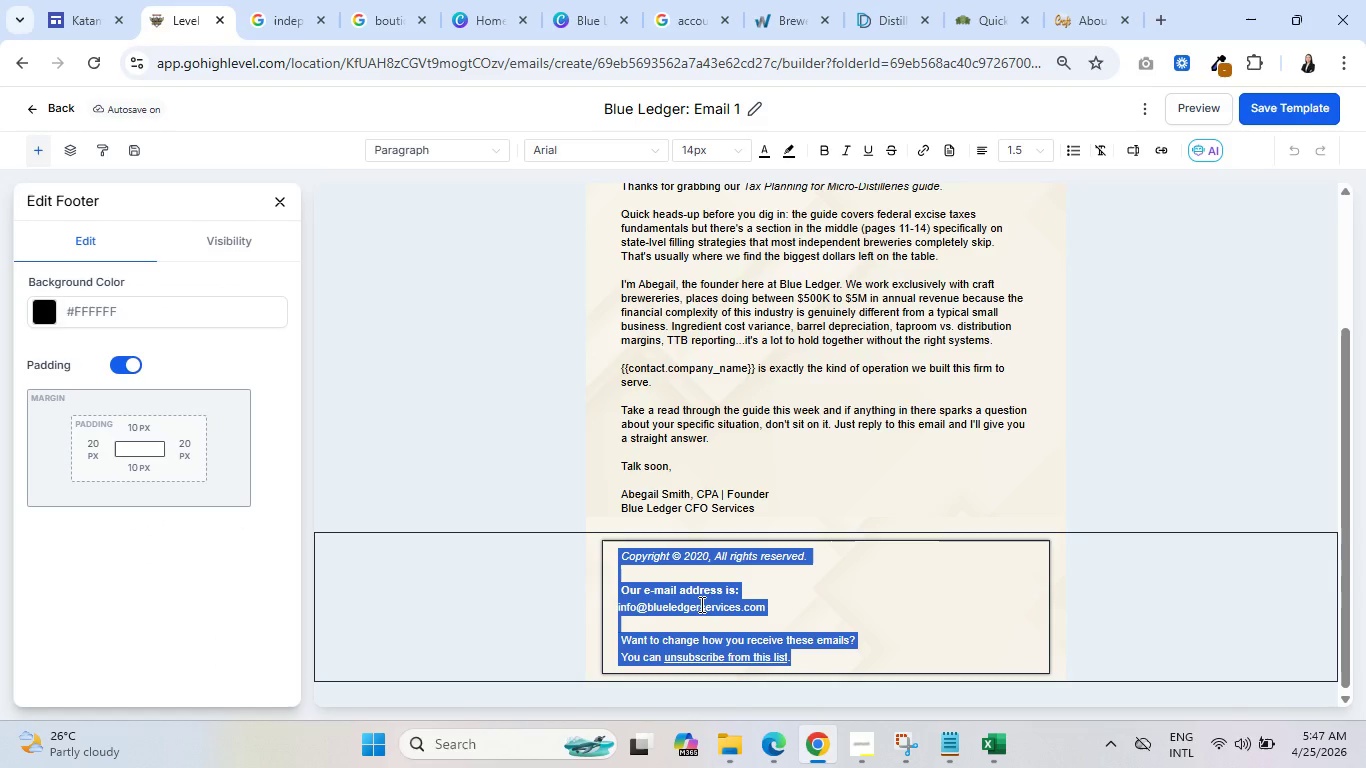 
key(Control+C)
 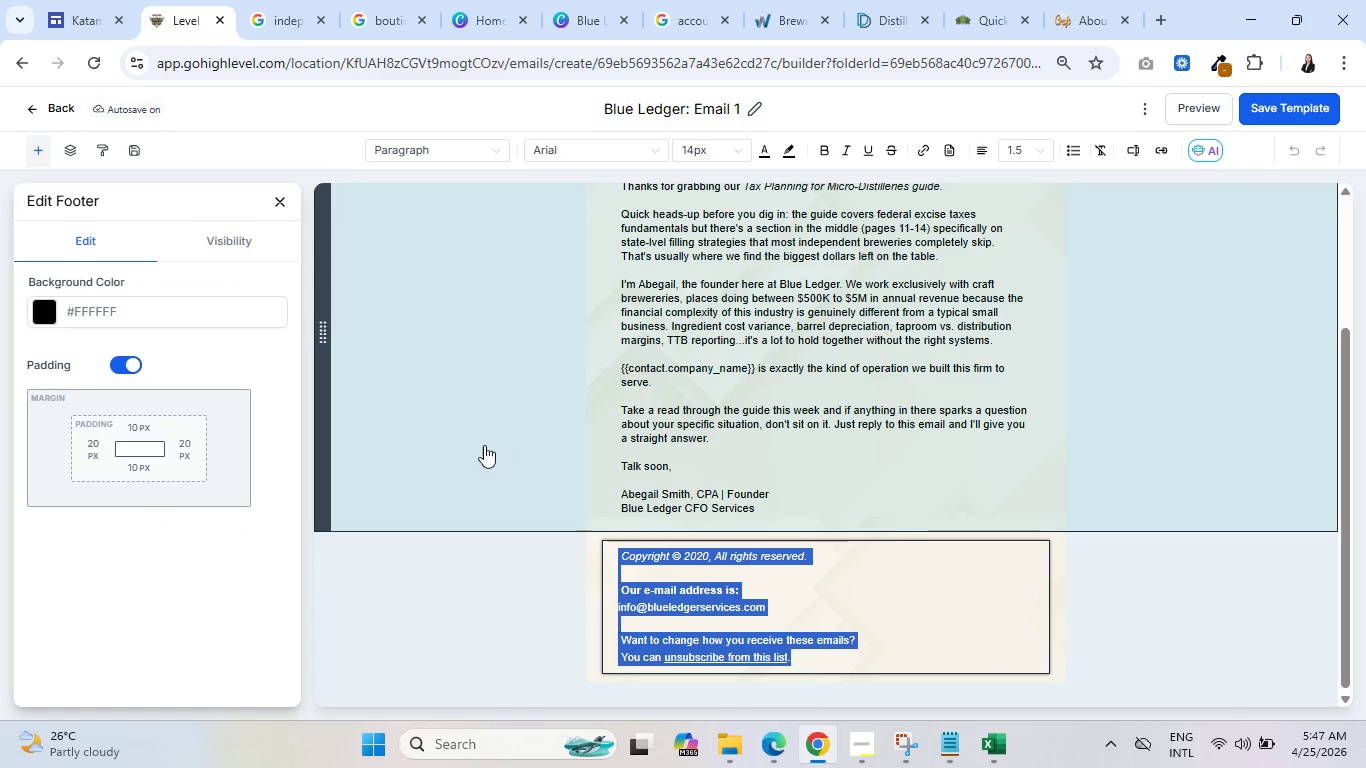 
left_click([516, 459])
 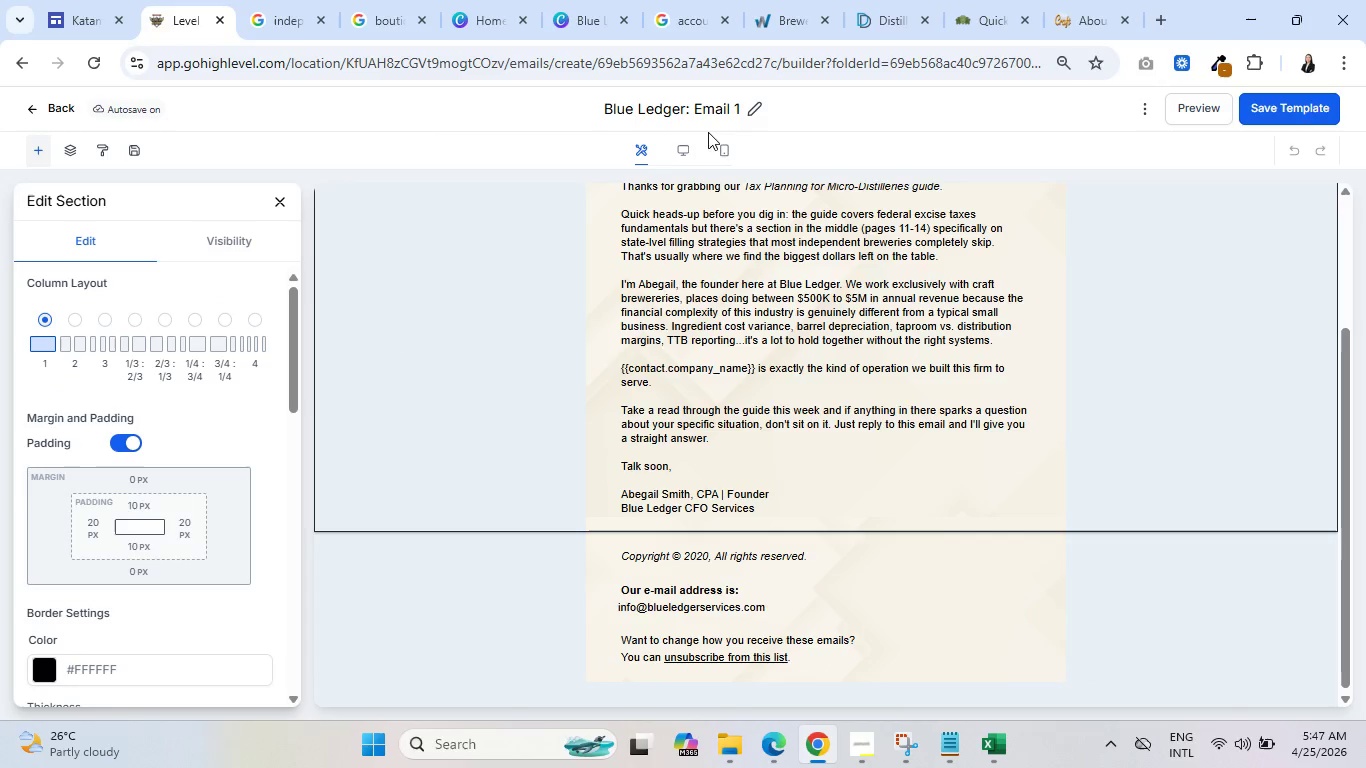 
left_click([56, 101])
 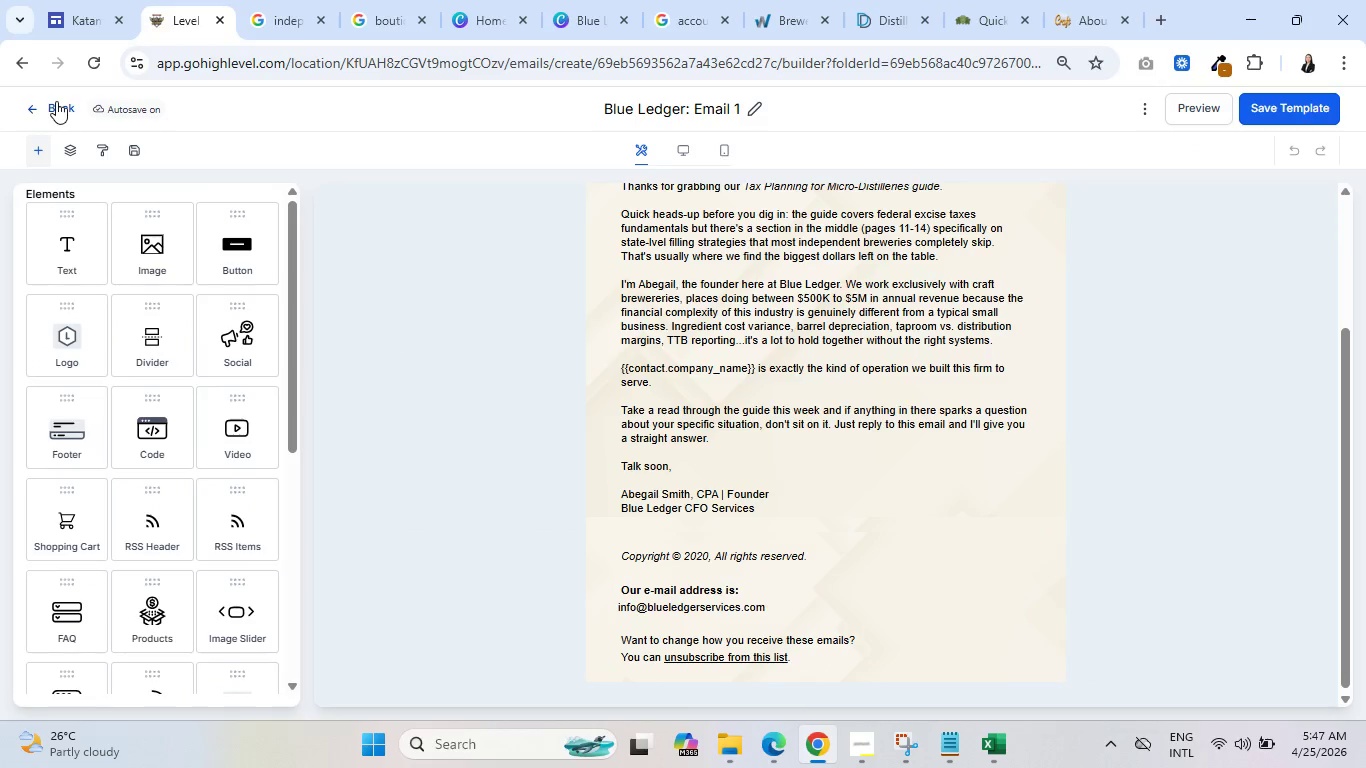 
left_click([56, 101])
 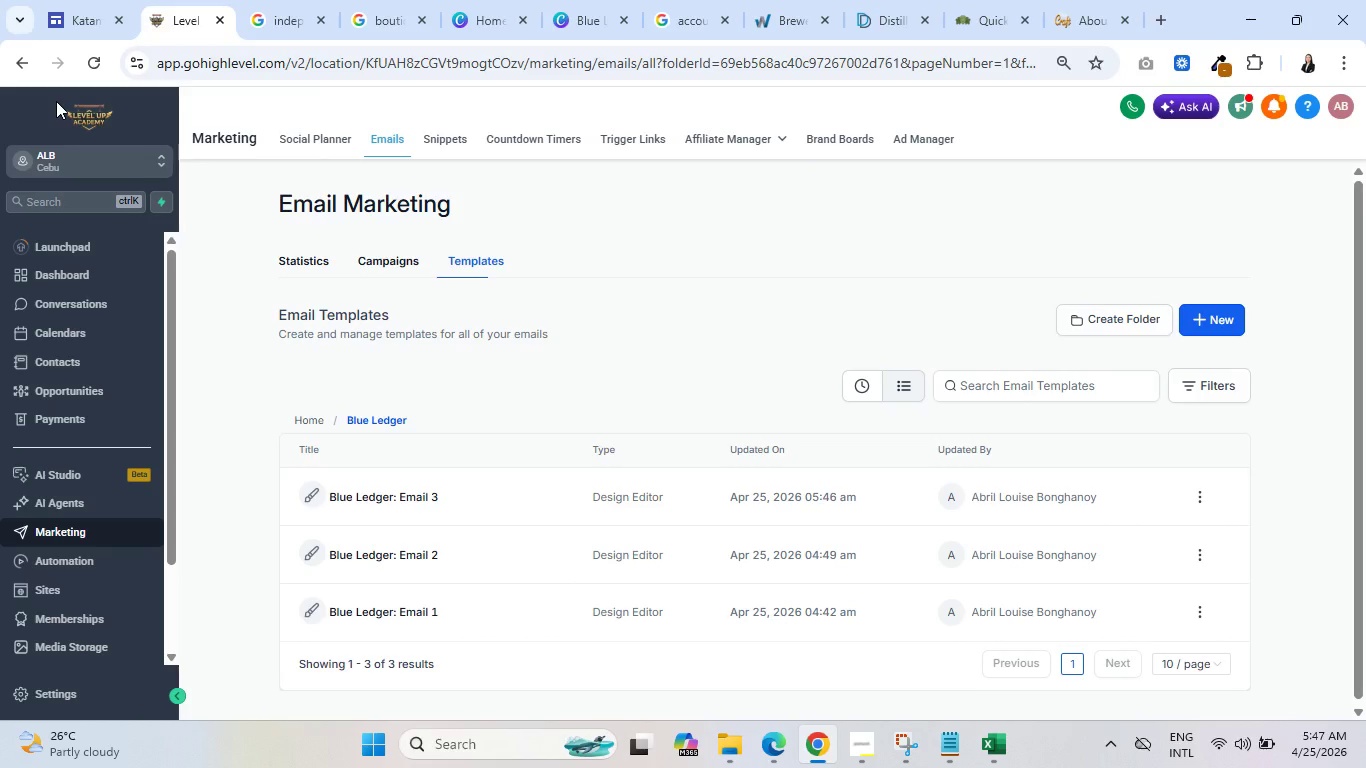 
wait(10.2)
 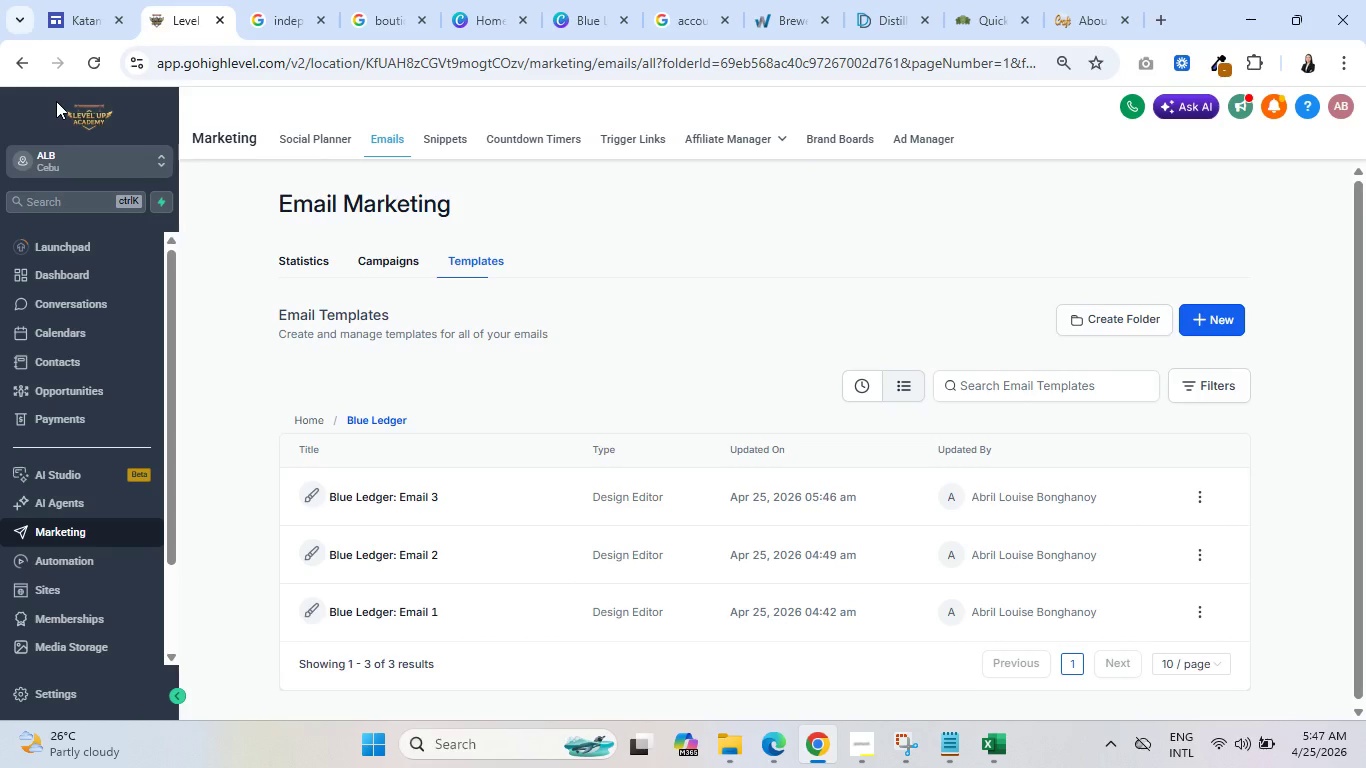 
left_click([377, 498])
 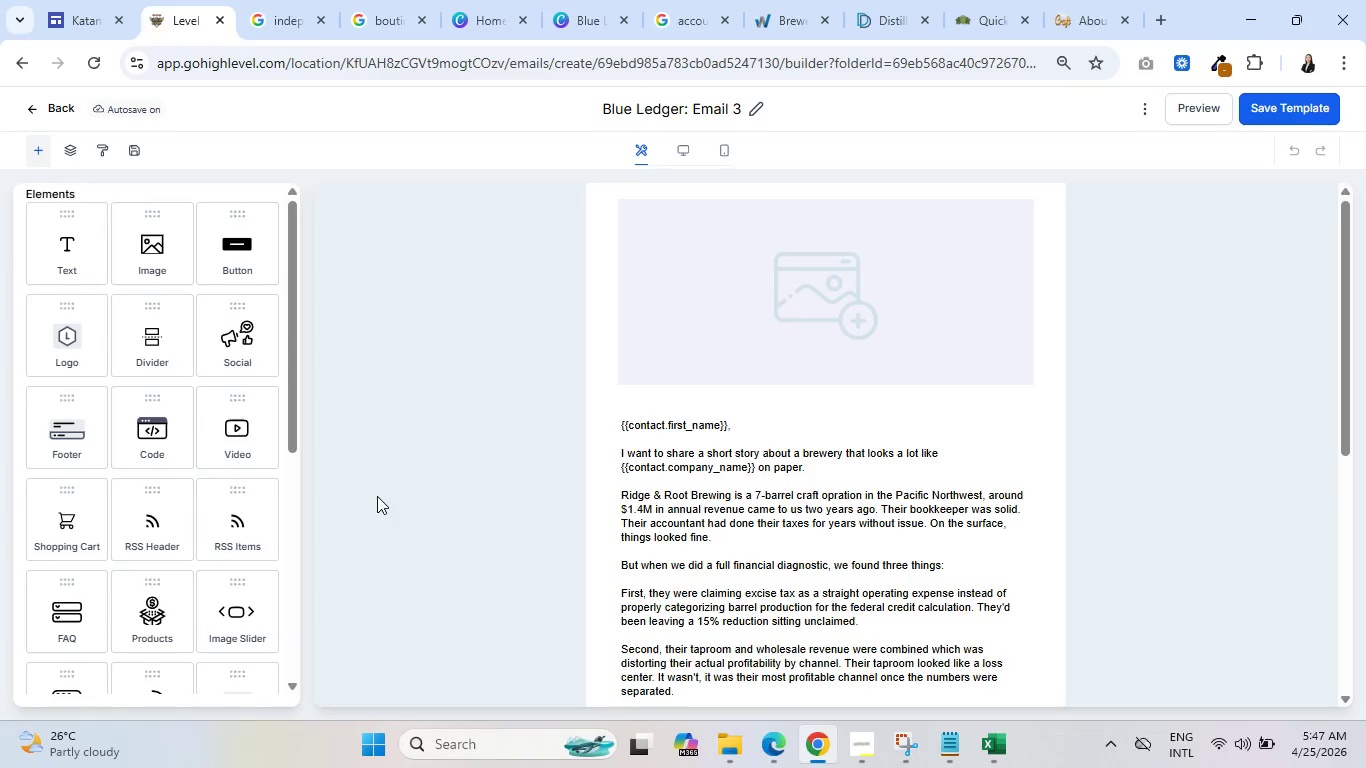 
scroll: coordinate [543, 367], scroll_direction: down, amount: 7.0
 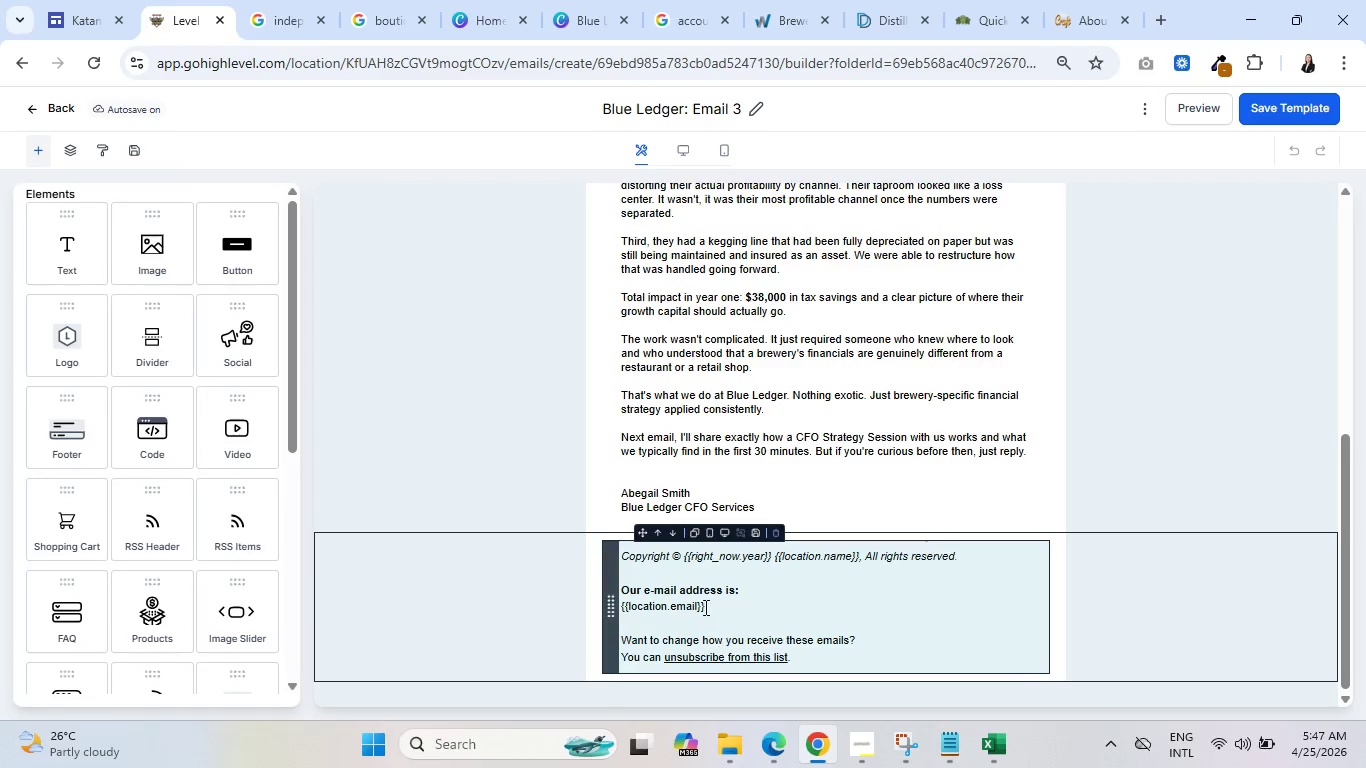 
left_click([704, 605])
 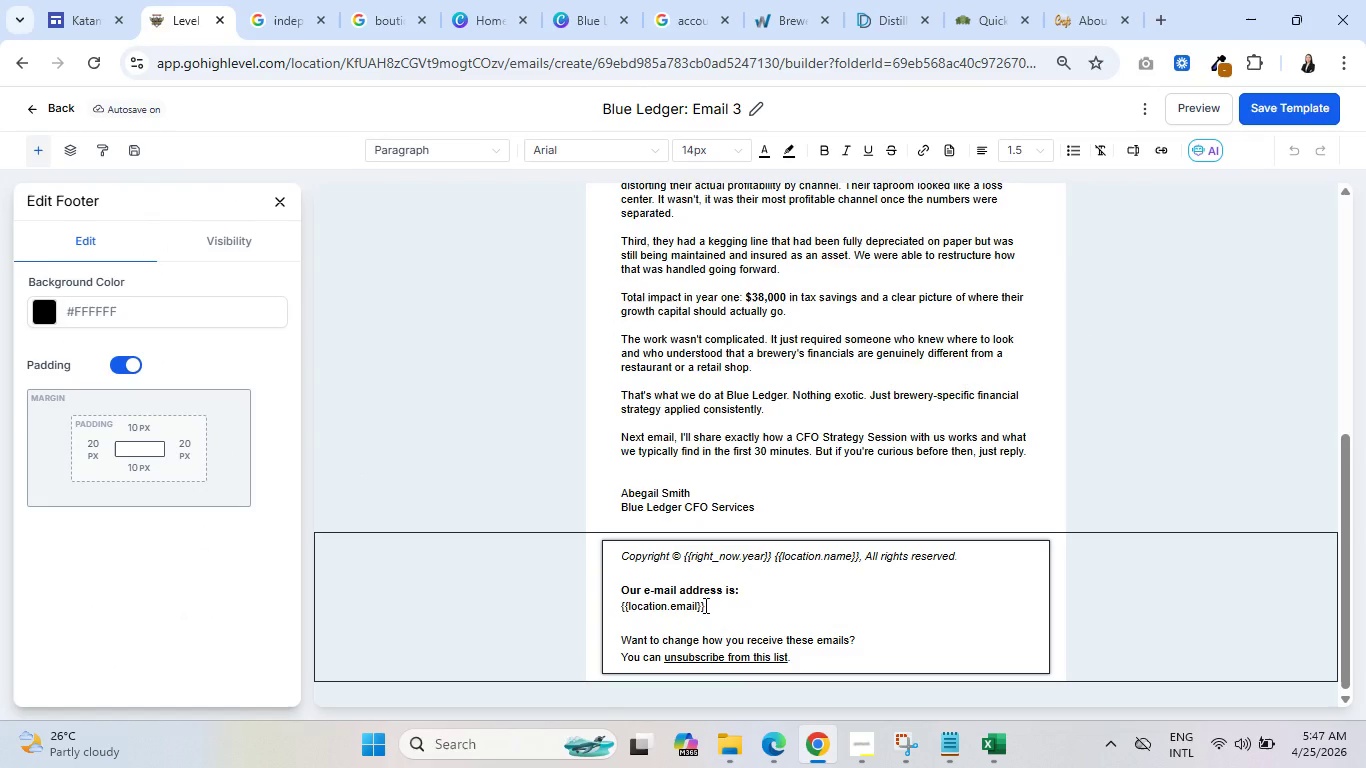 
key(Control+A)
 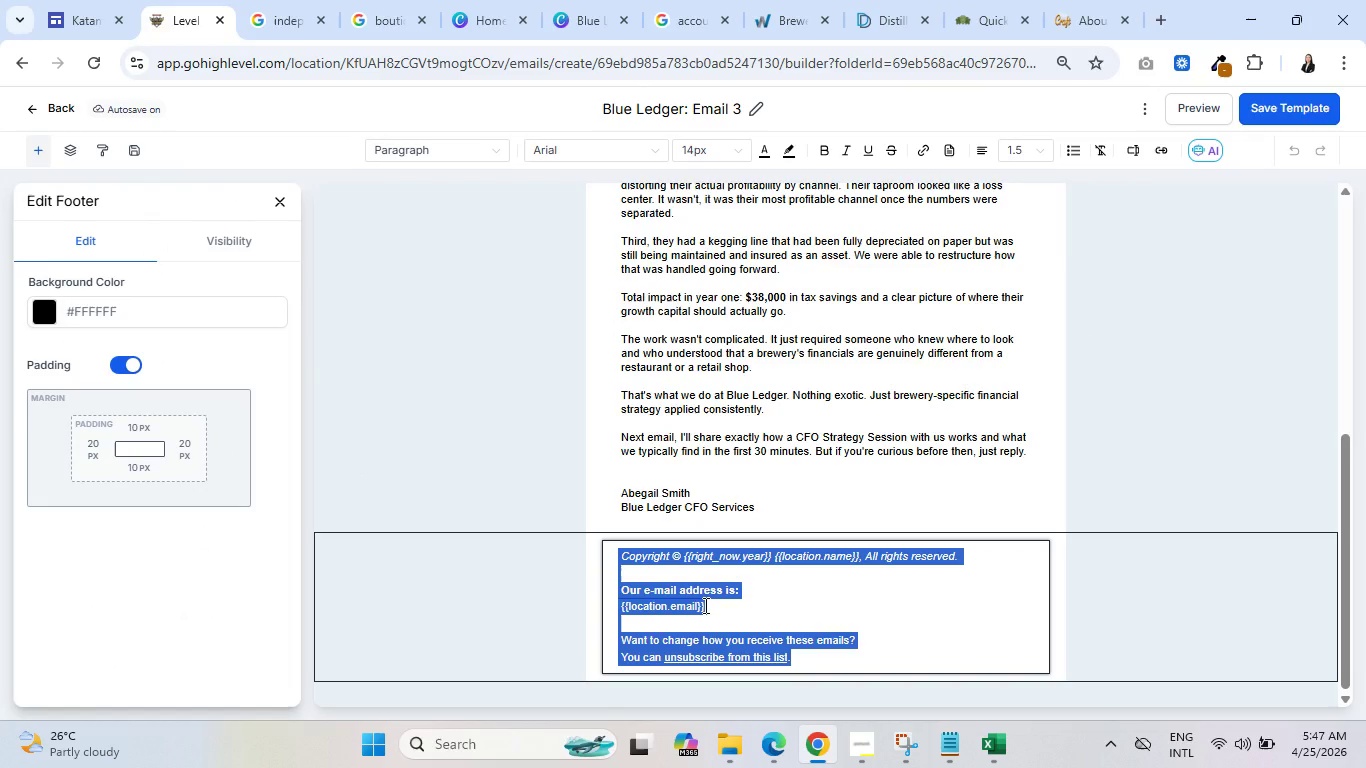 
key(Control+V)
 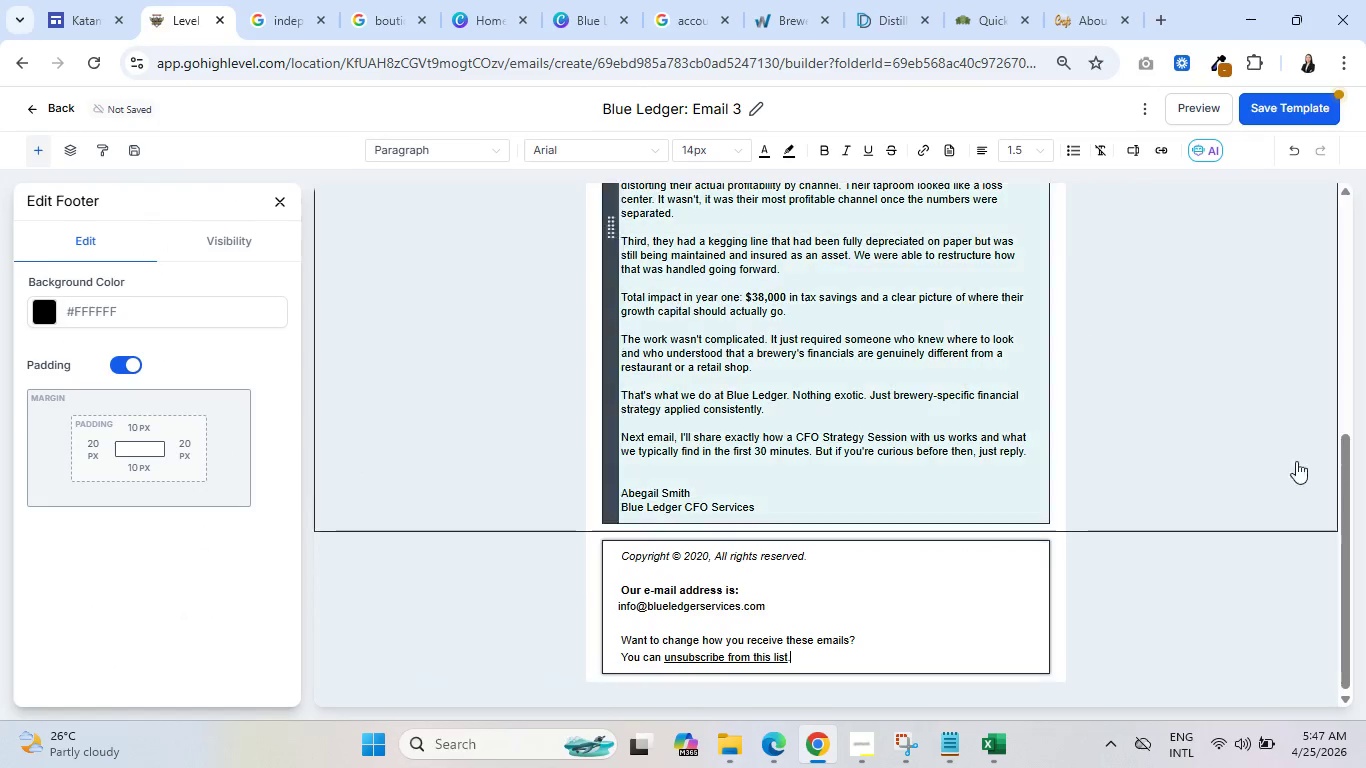 
left_click([1226, 428])
 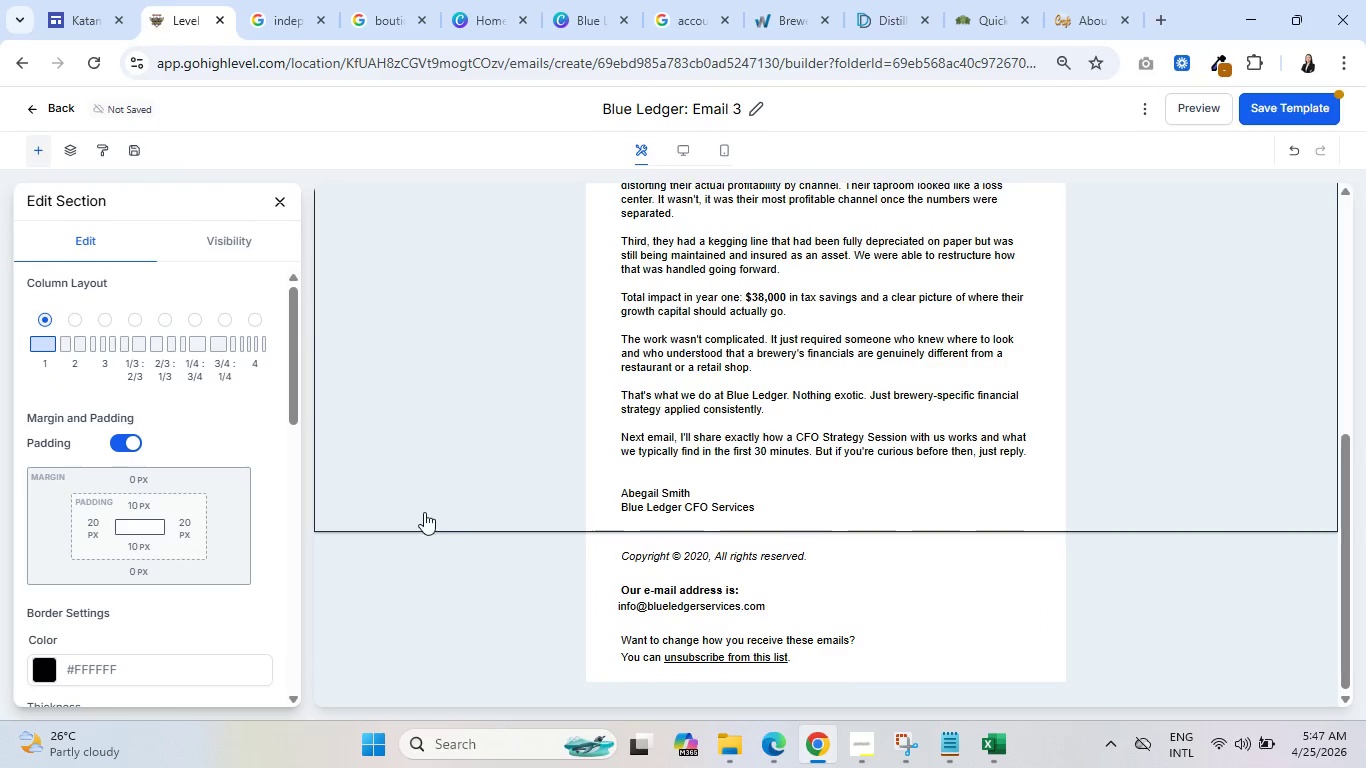 
scroll: coordinate [451, 468], scroll_direction: up, amount: 10.0
 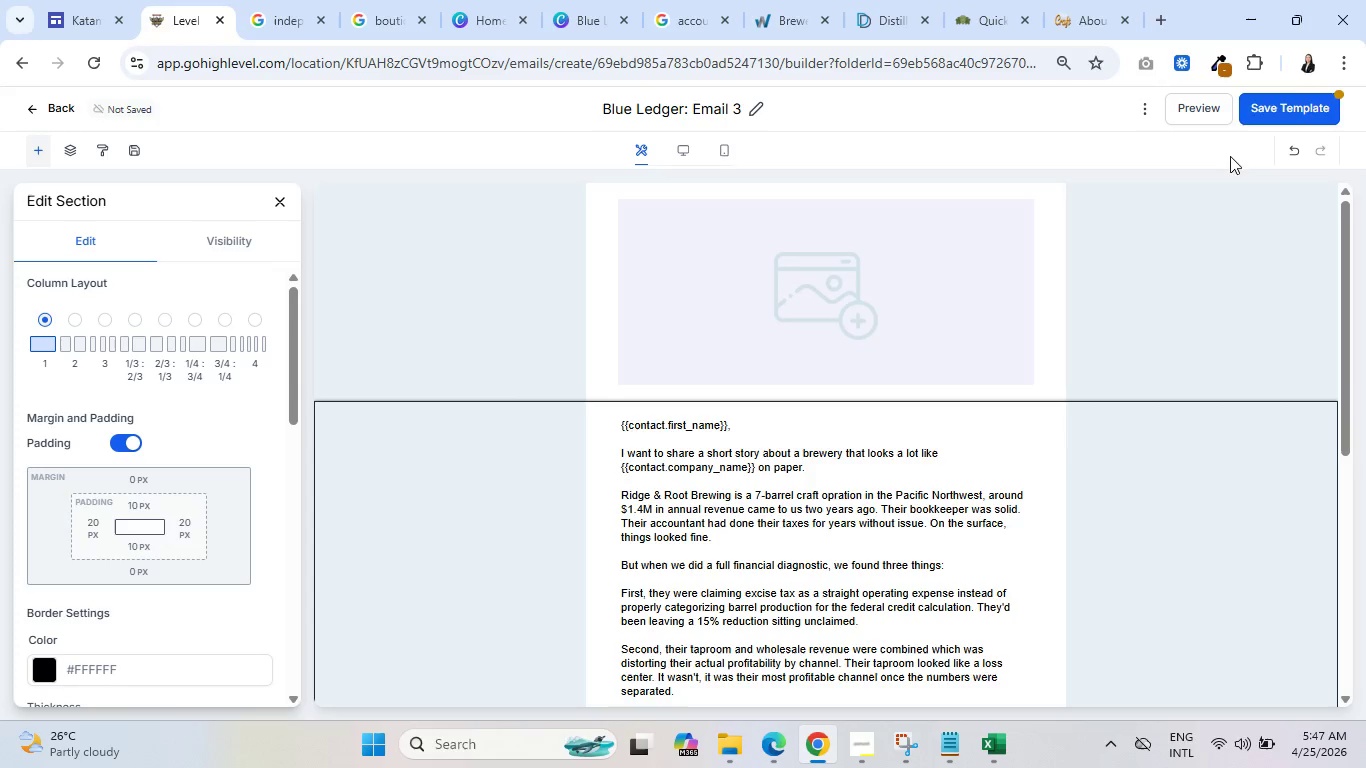 
left_click([1259, 102])
 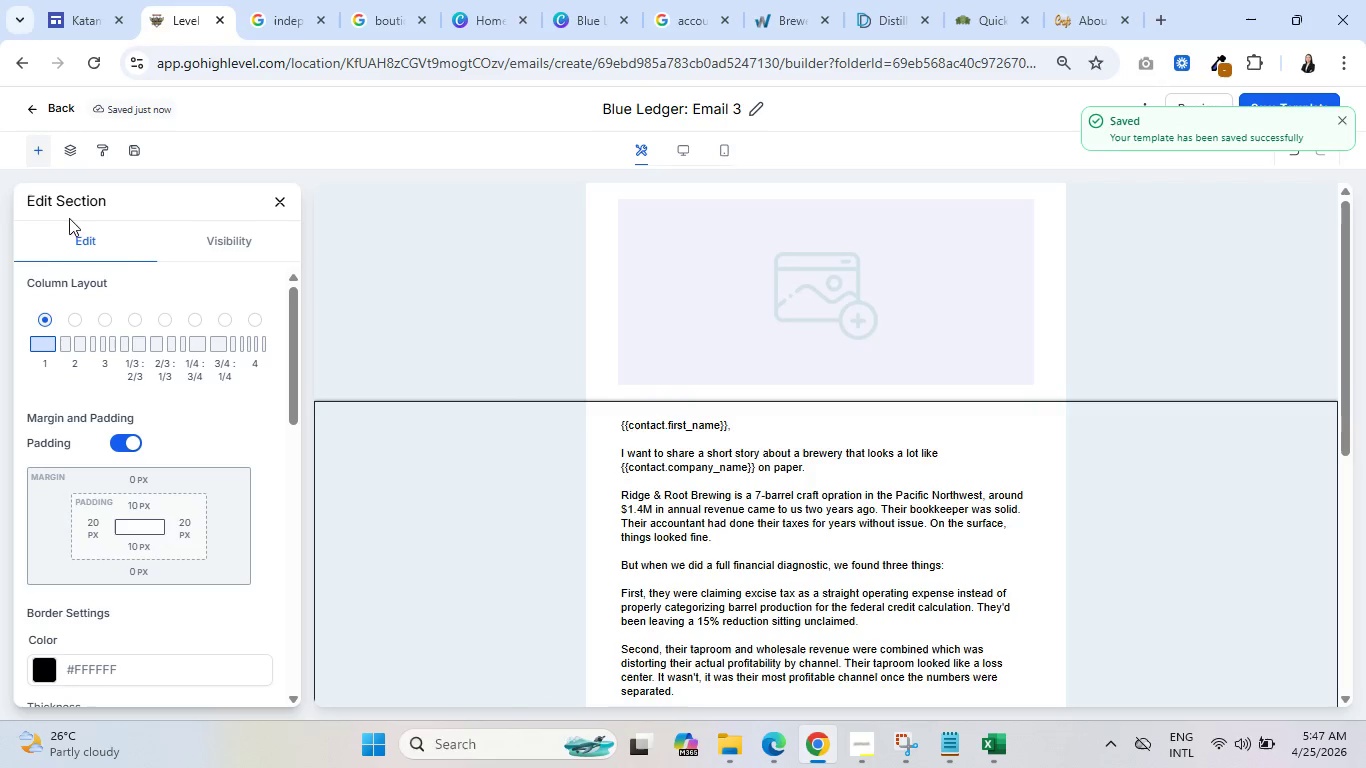 
left_click([765, 292])
 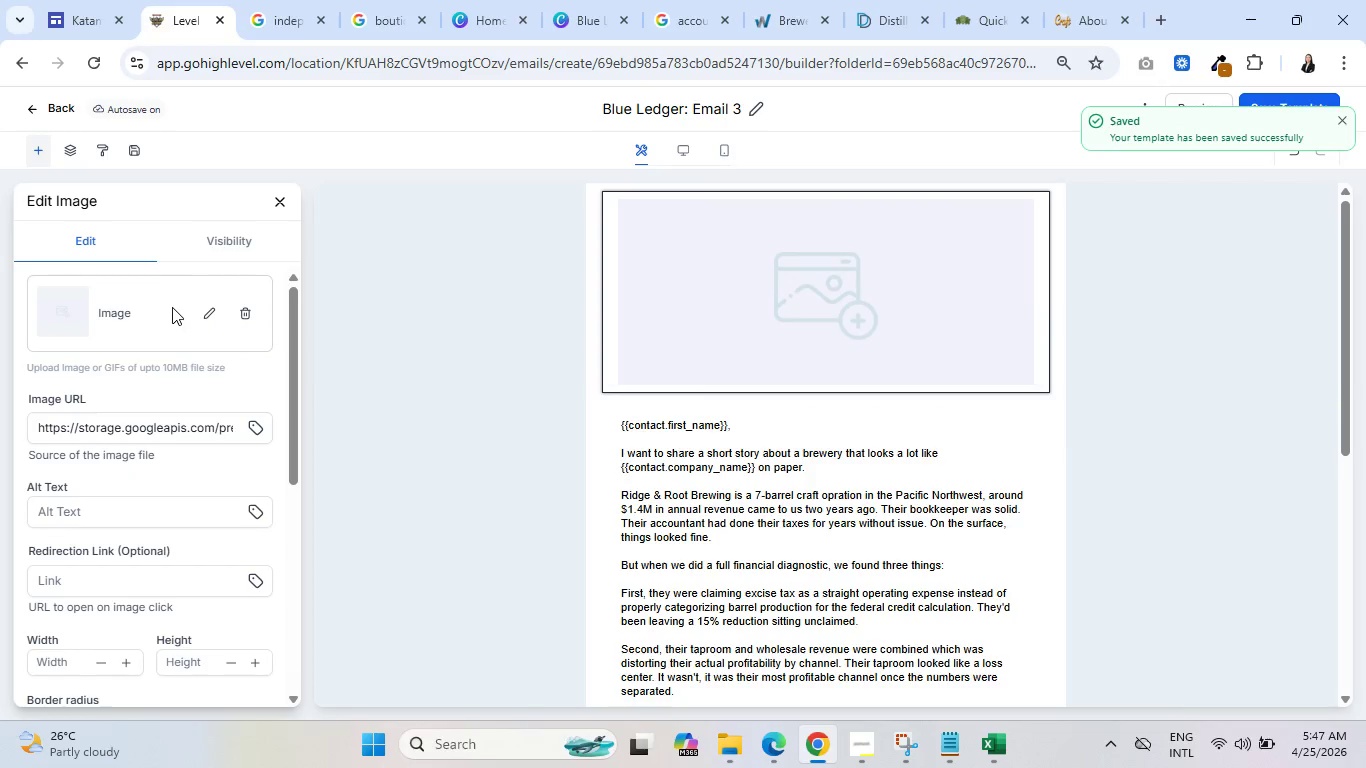 
left_click([208, 310])
 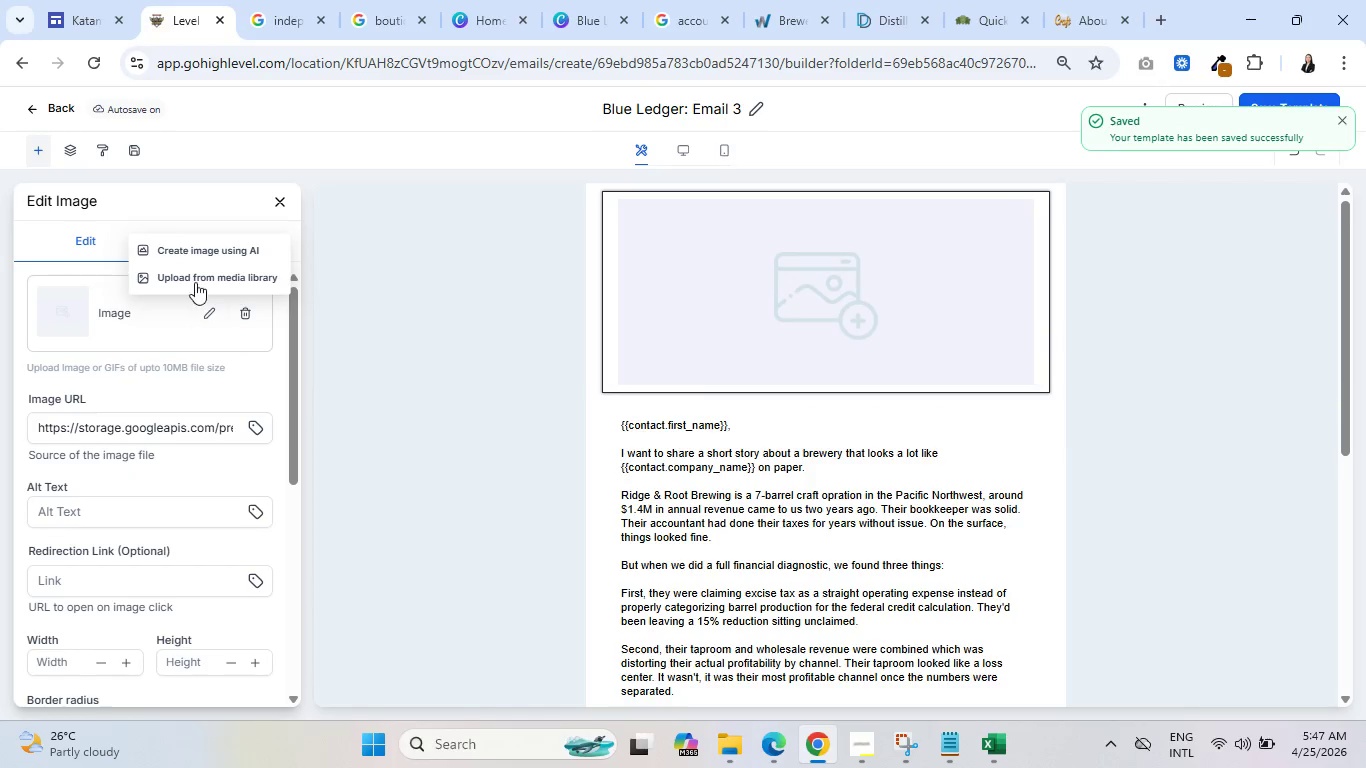 
left_click([194, 276])
 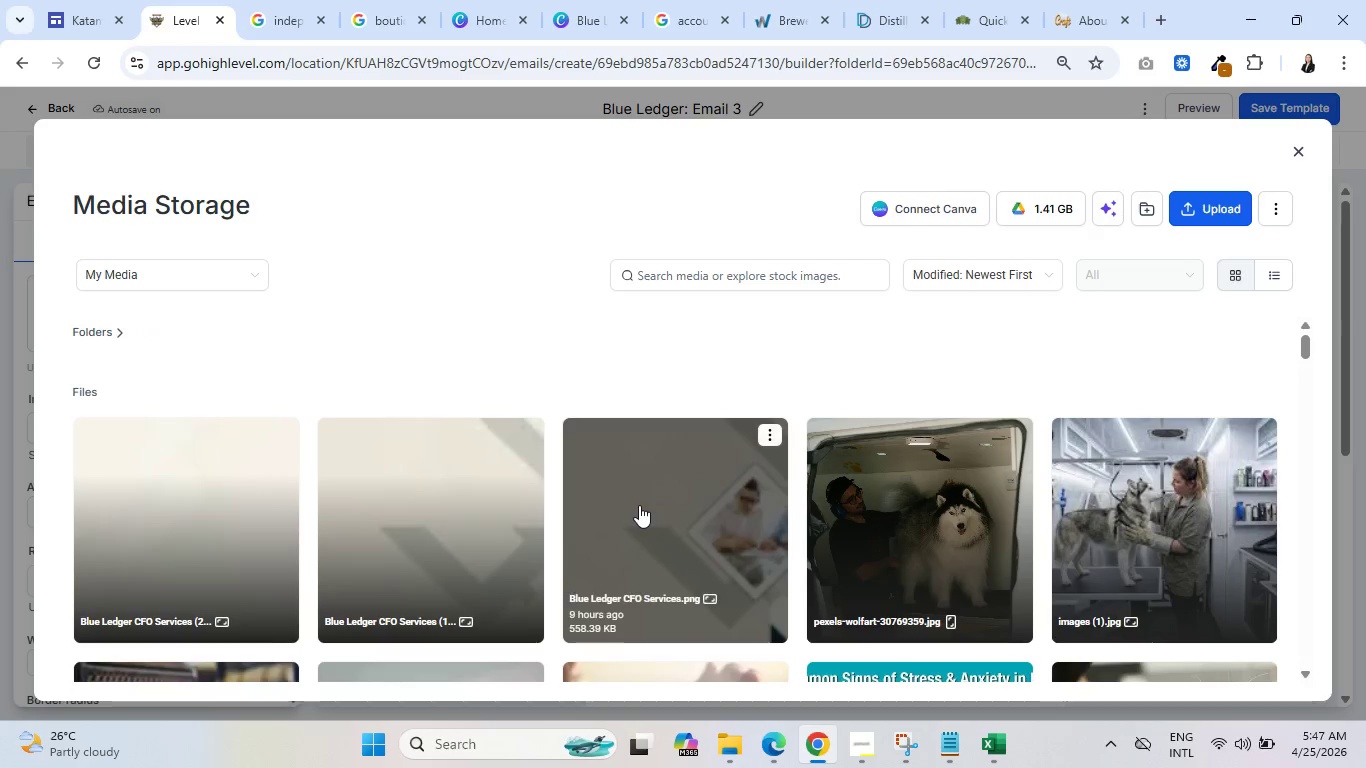 
wait(5.27)
 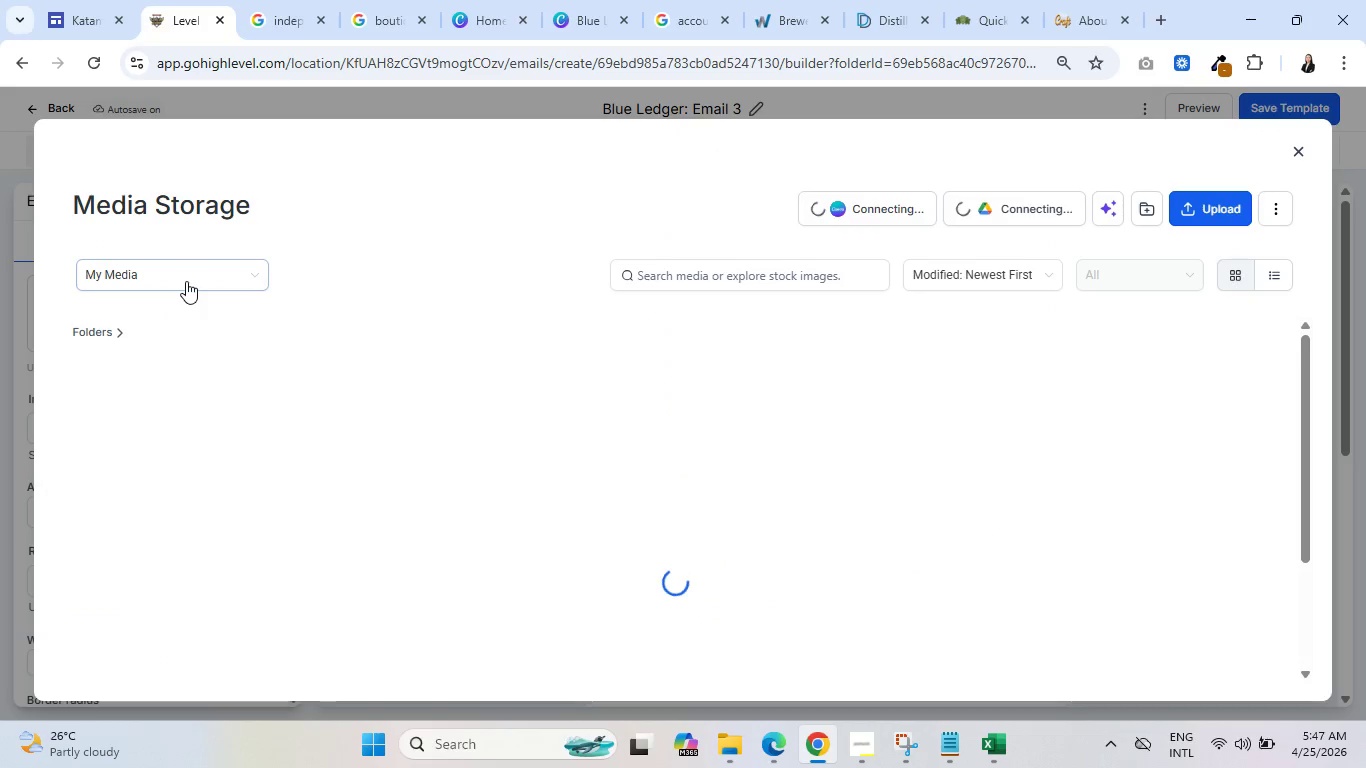 
left_click([1252, 676])
 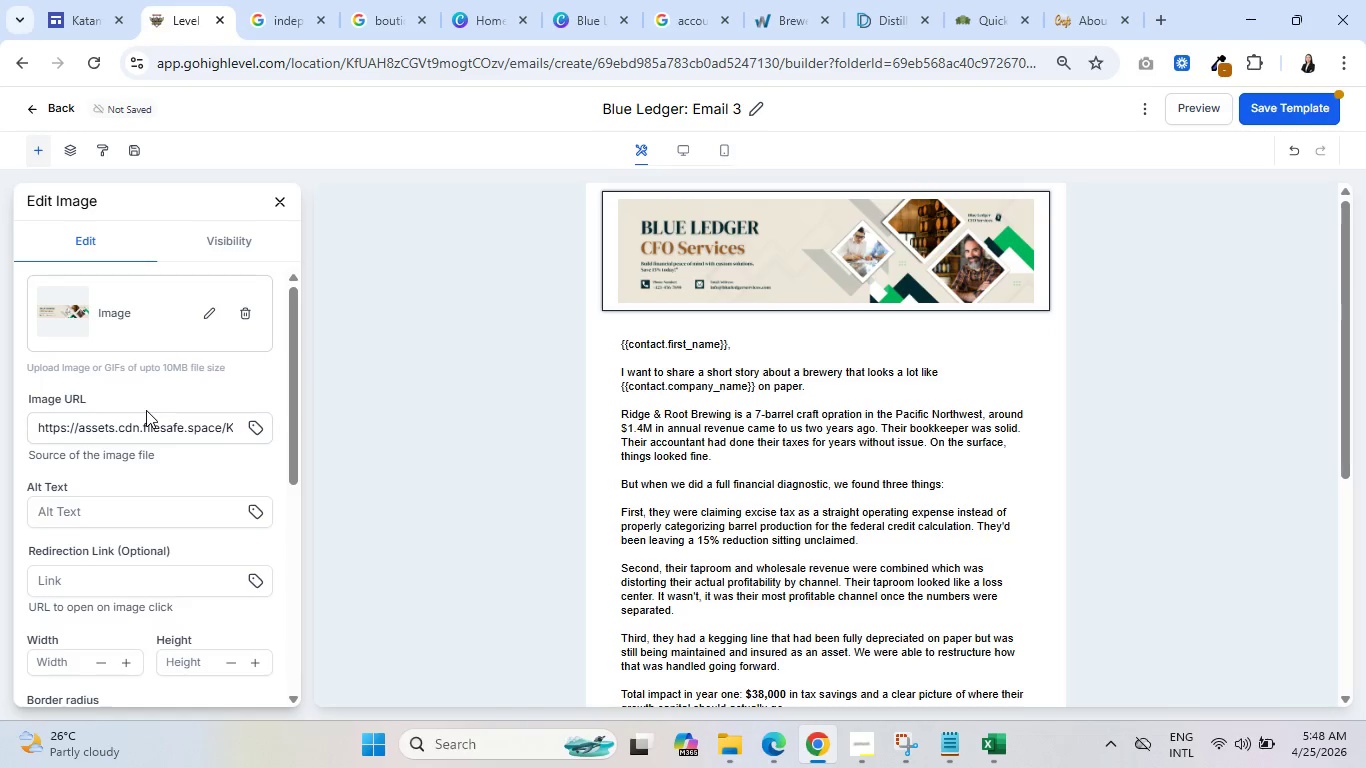 
scroll: coordinate [146, 410], scroll_direction: down, amount: 3.0
 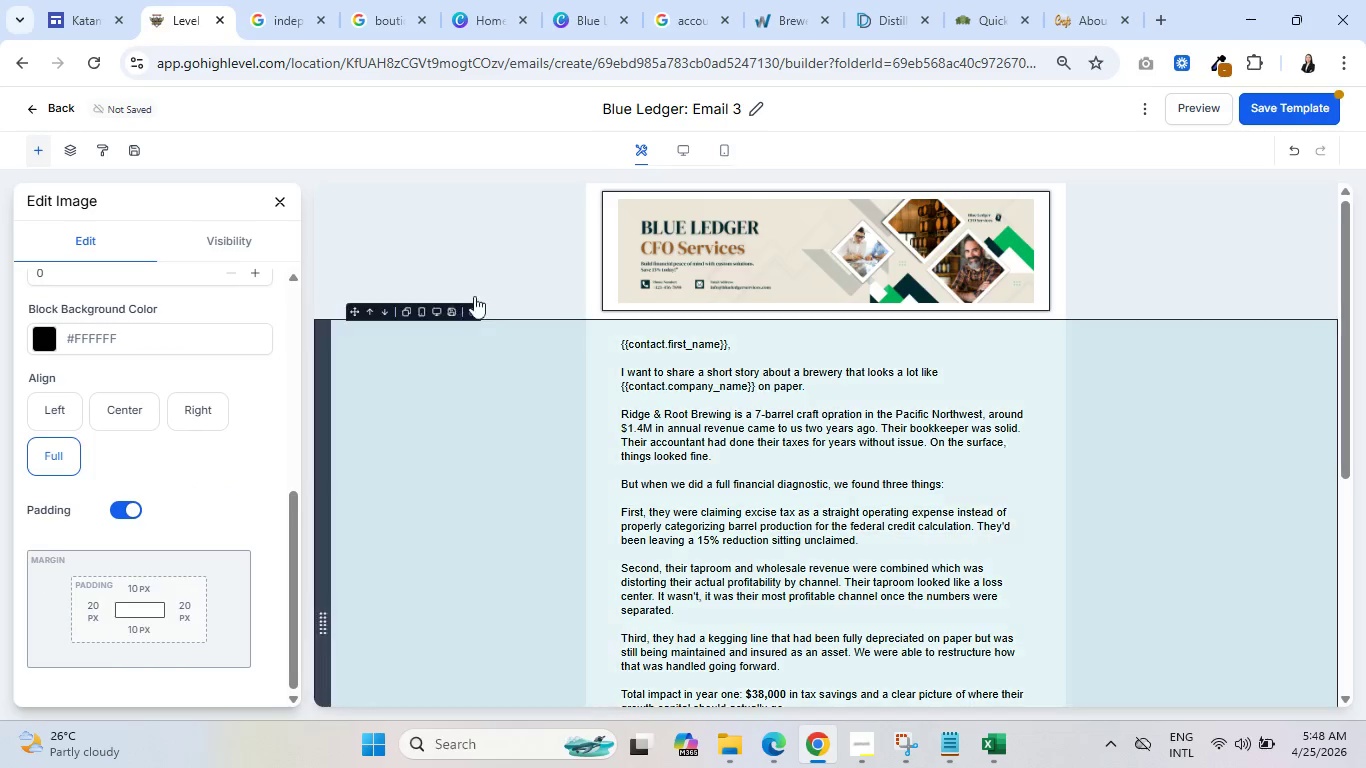 
left_click([455, 278])
 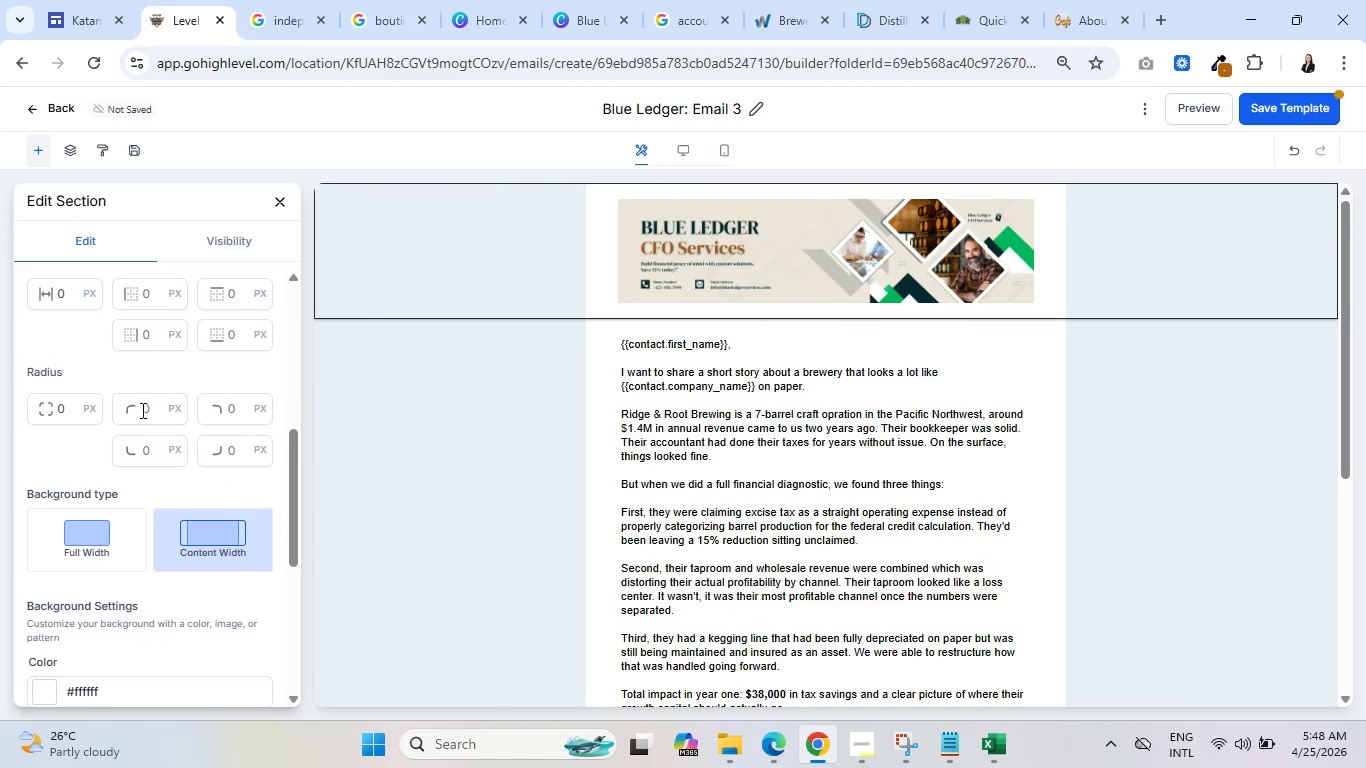 
scroll: coordinate [133, 422], scroll_direction: down, amount: 4.0
 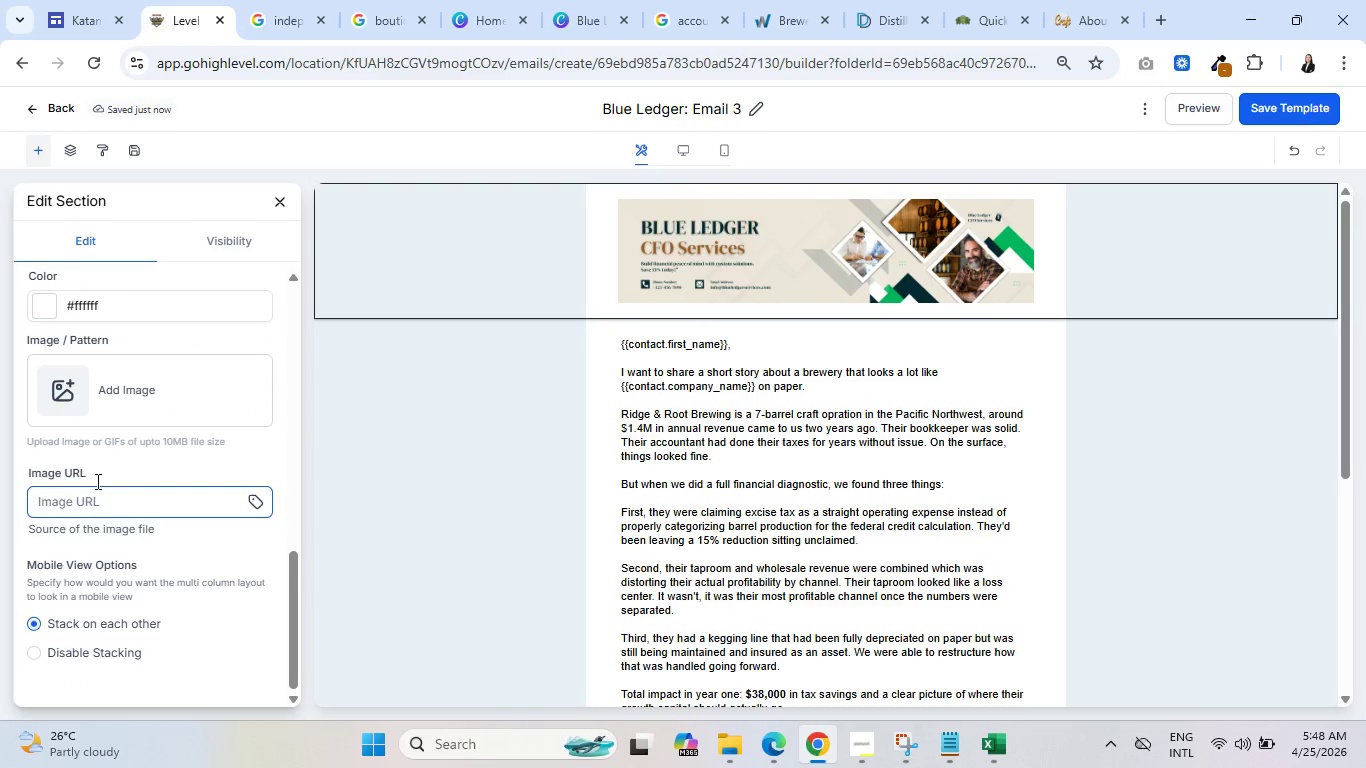 
left_click([80, 385])
 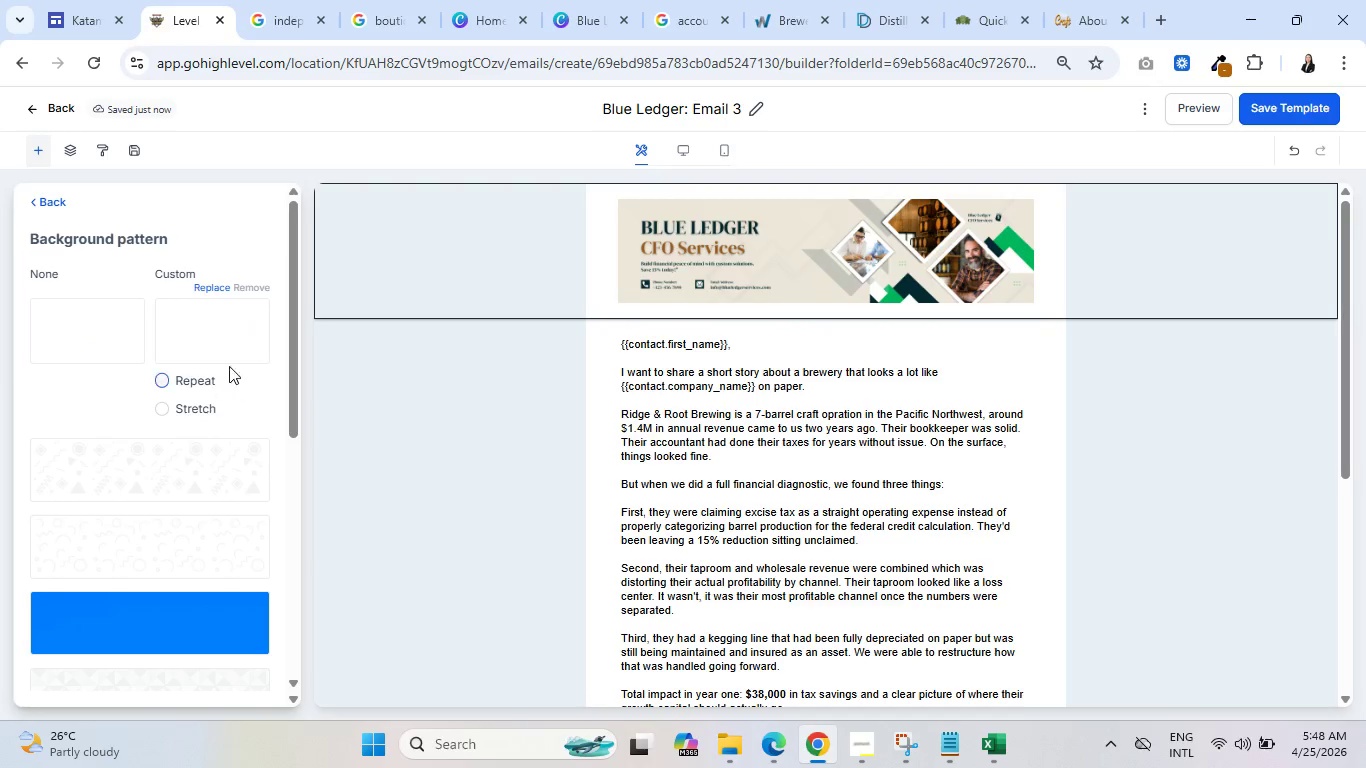 
left_click([222, 352])
 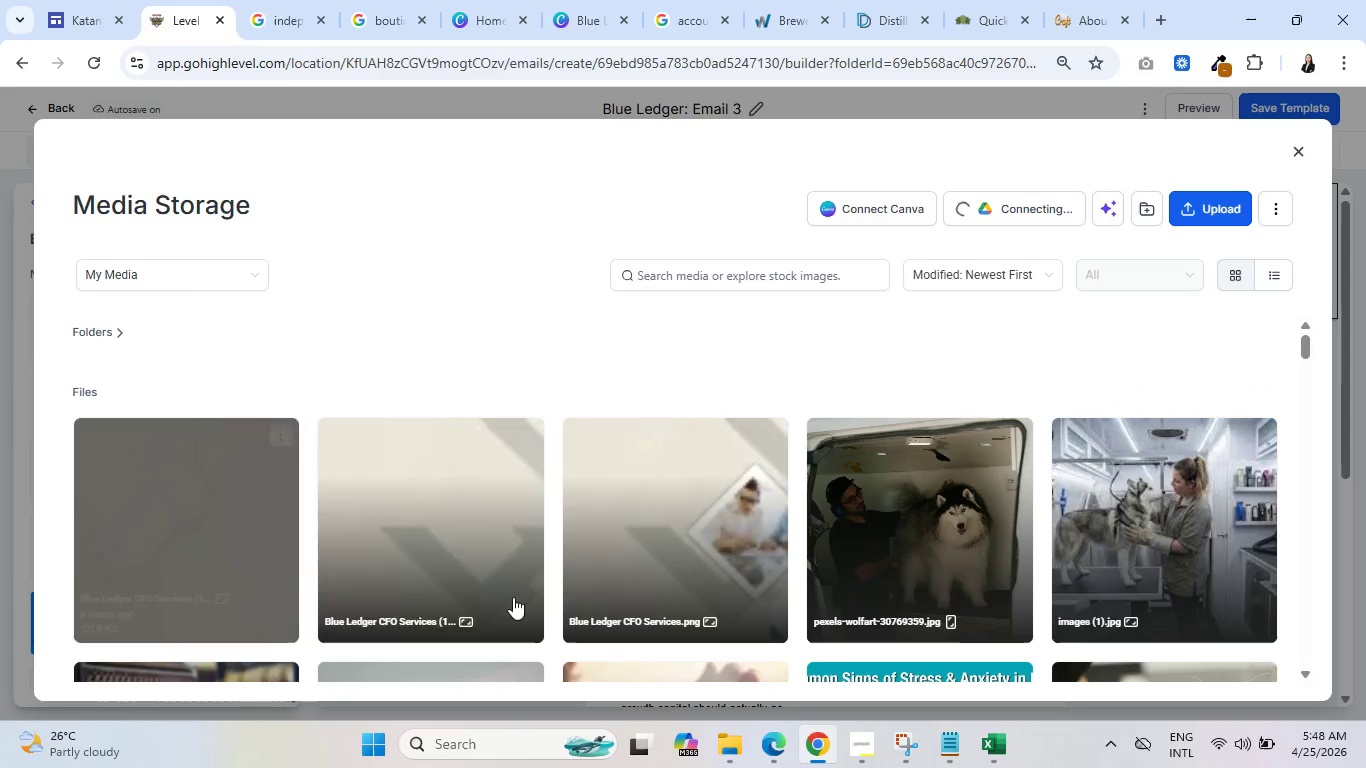 
left_click([446, 535])
 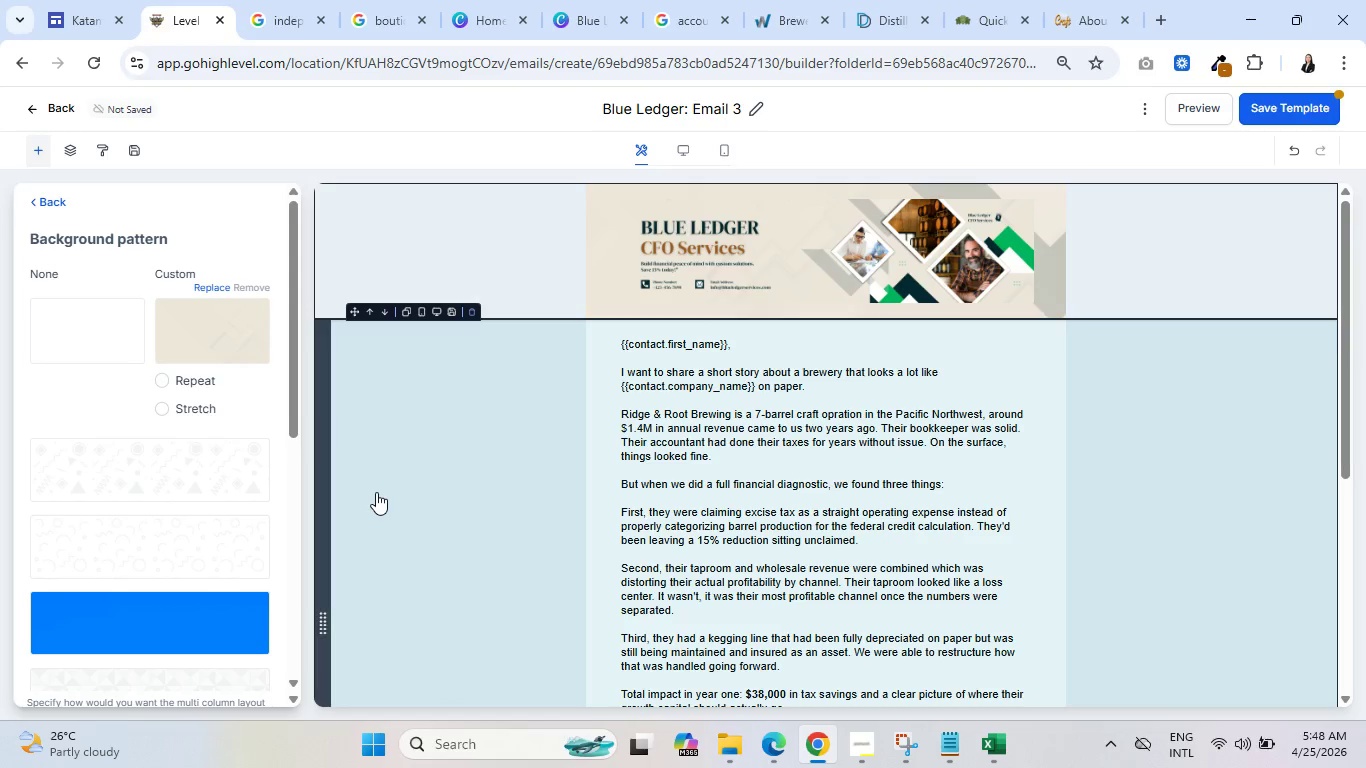 
scroll: coordinate [192, 481], scroll_direction: down, amount: 6.0
 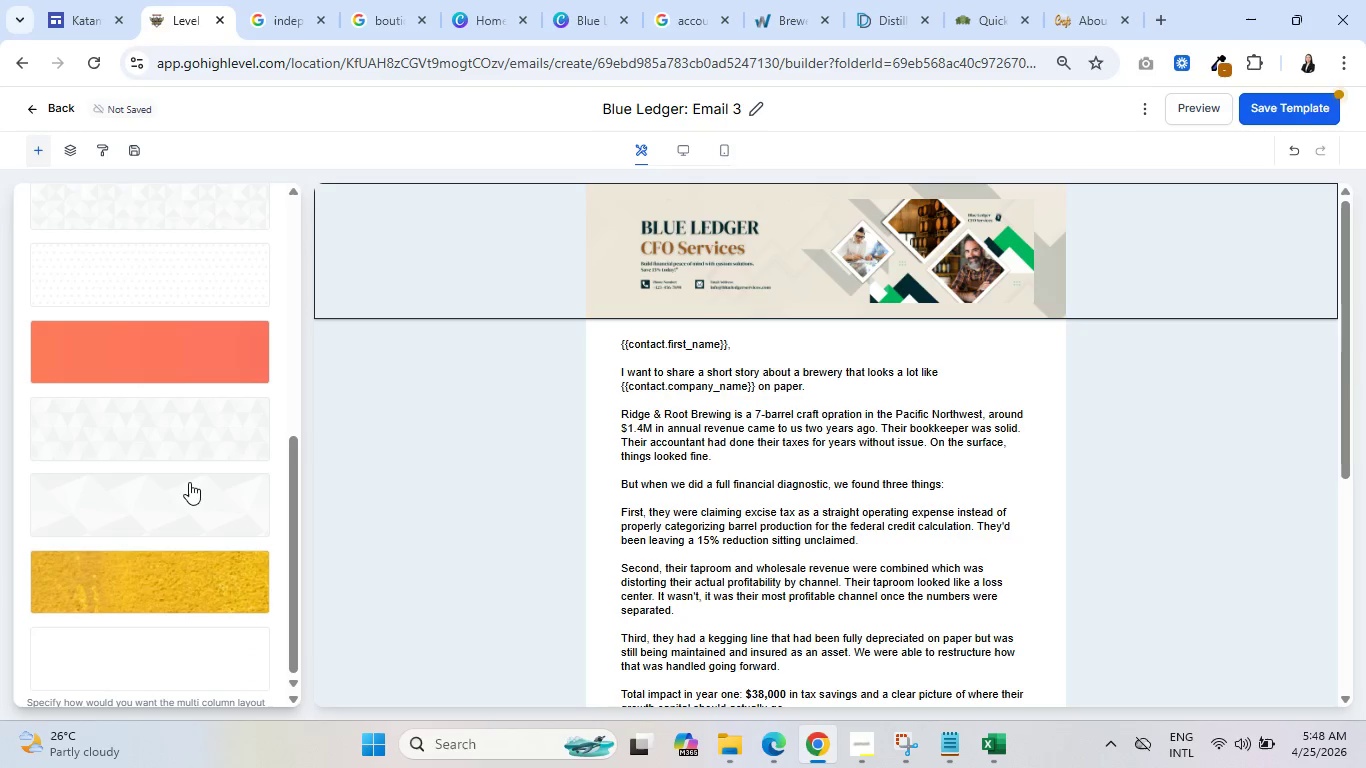 
scroll: coordinate [181, 485], scroll_direction: up, amount: 6.0
 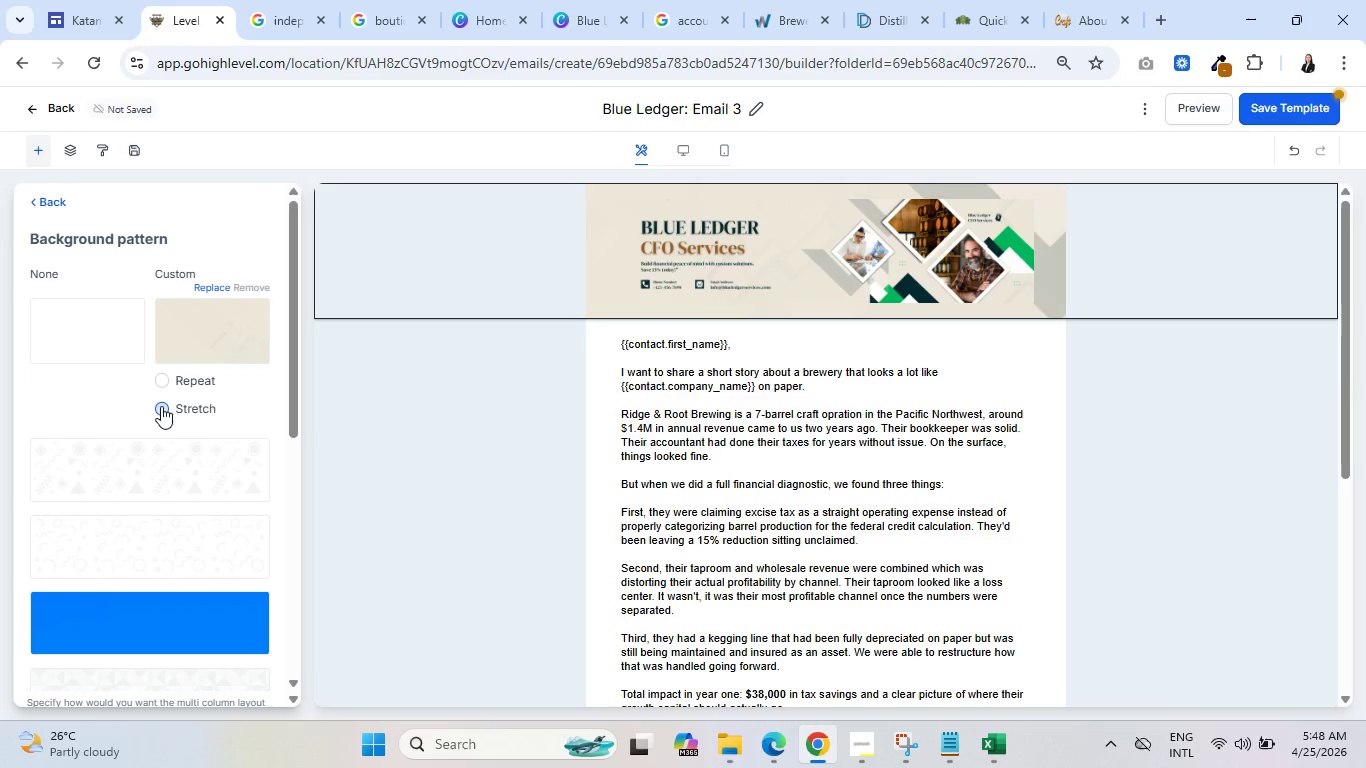 
left_click([161, 403])
 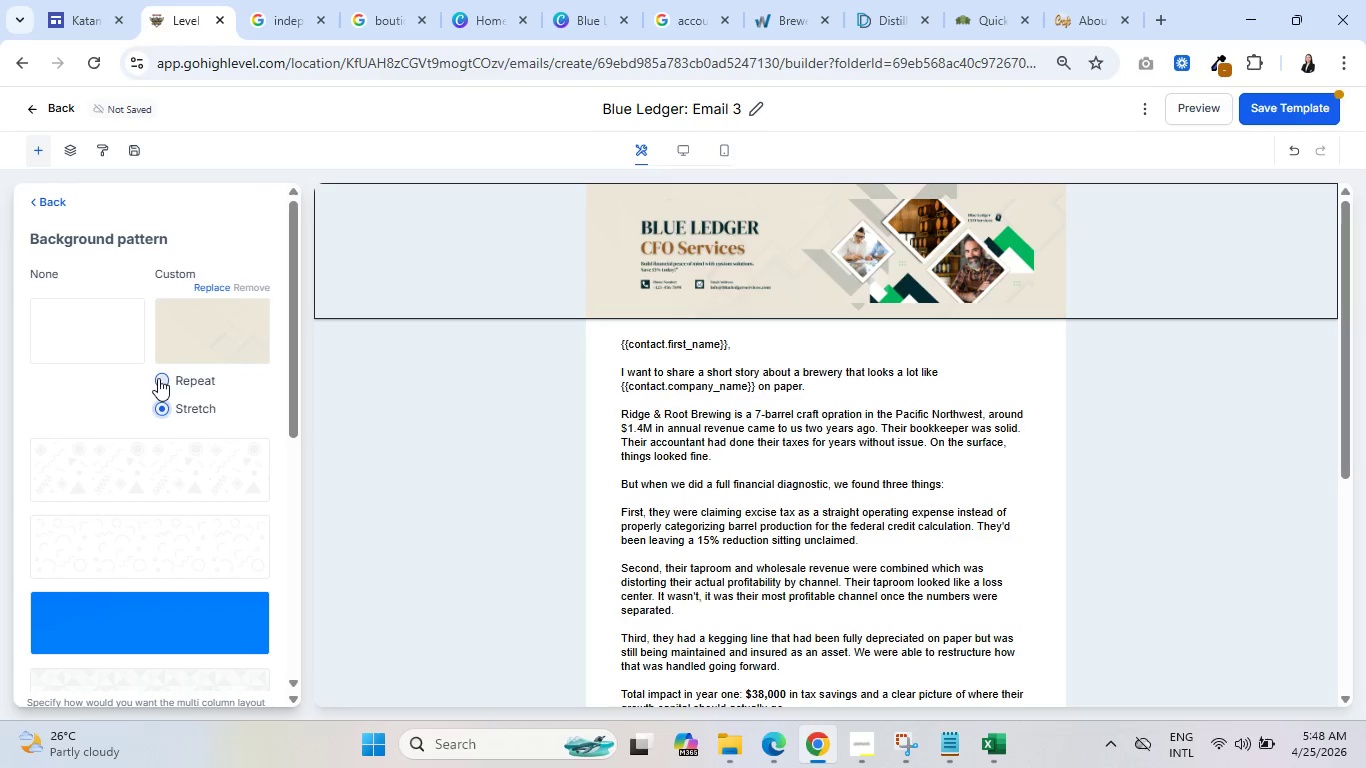 
left_click([162, 382])
 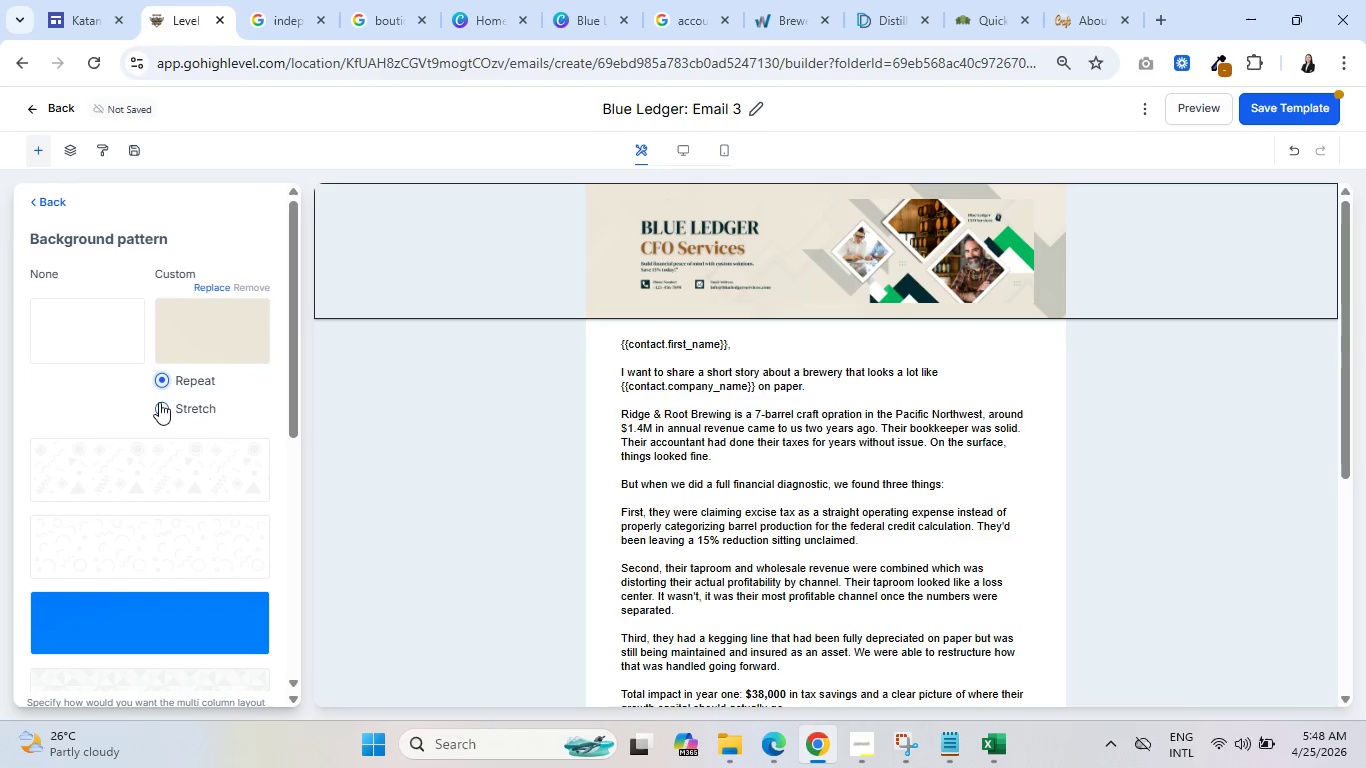 
left_click([158, 406])
 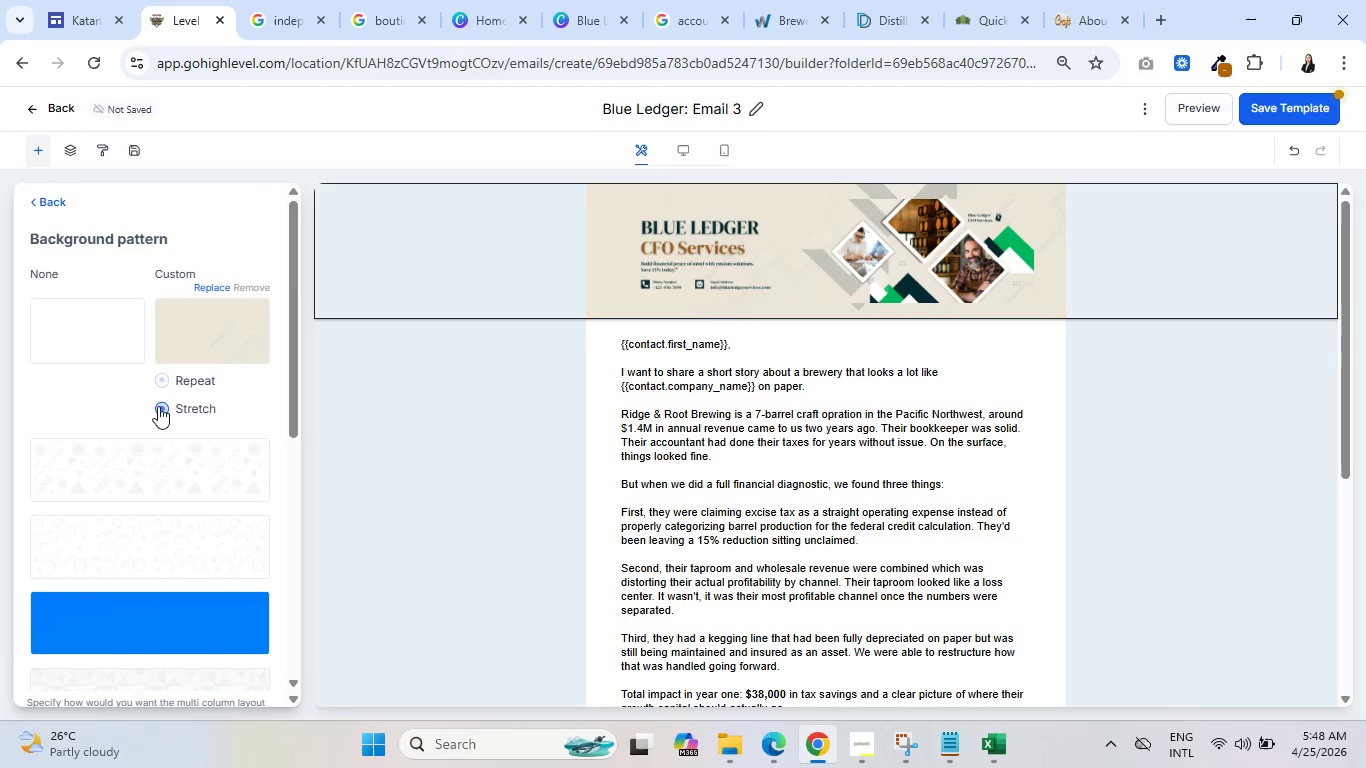 
scroll: coordinate [195, 443], scroll_direction: down, amount: 6.0
 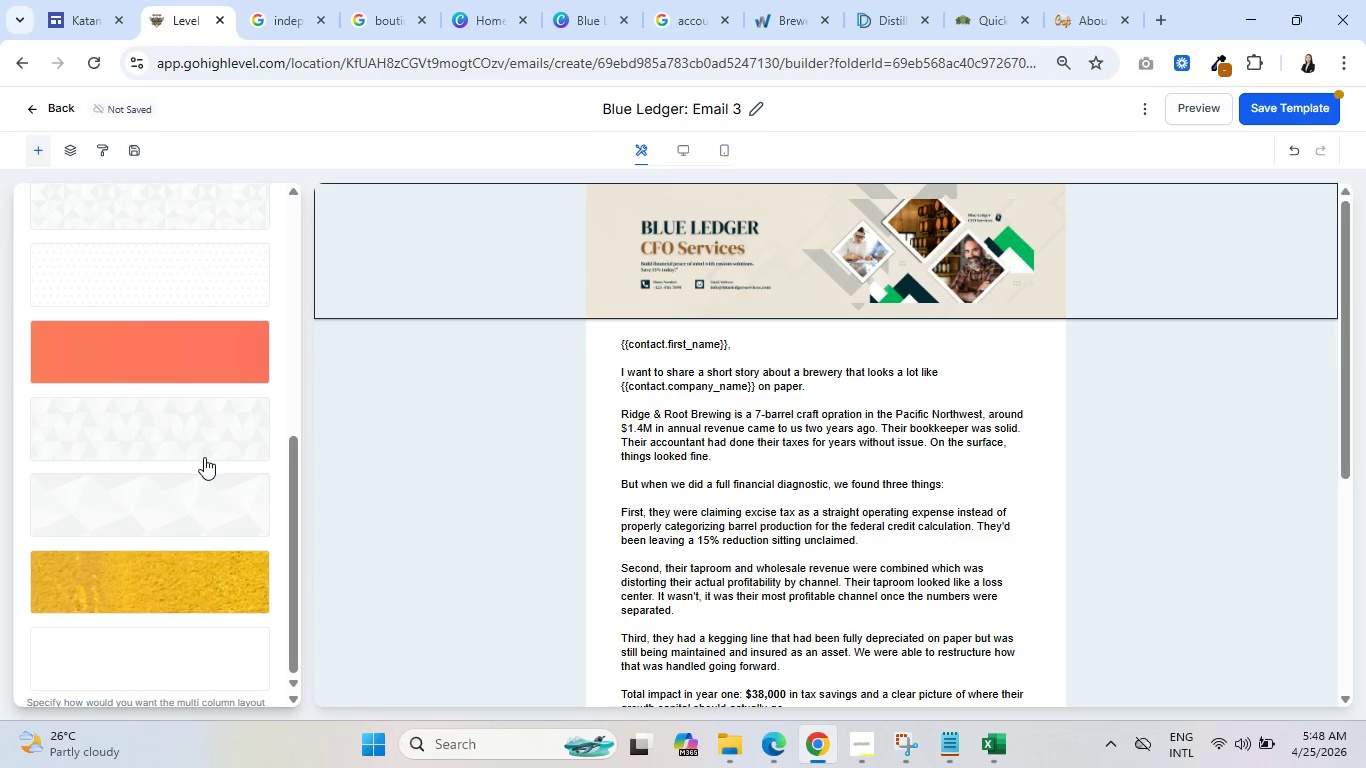 
scroll: coordinate [230, 434], scroll_direction: none, amount: 0.0
 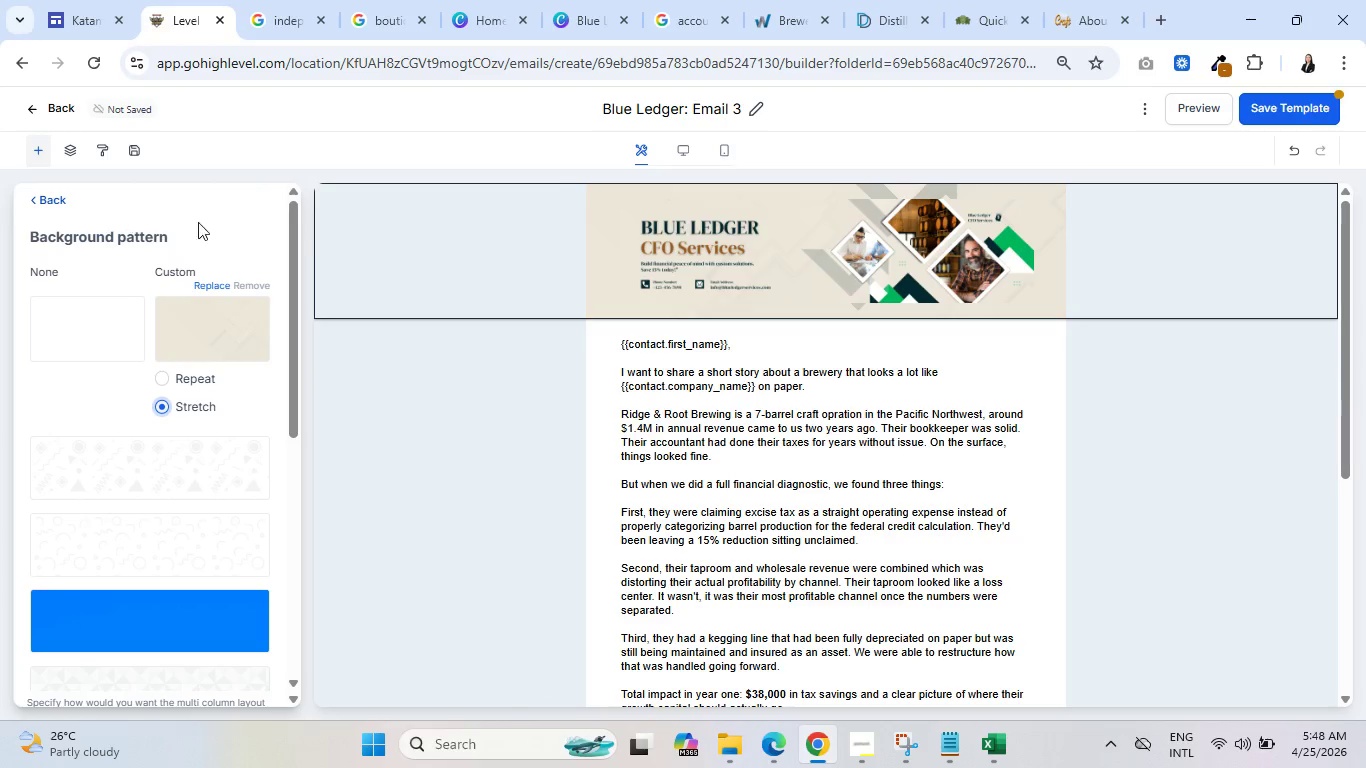 
left_click([374, 258])
 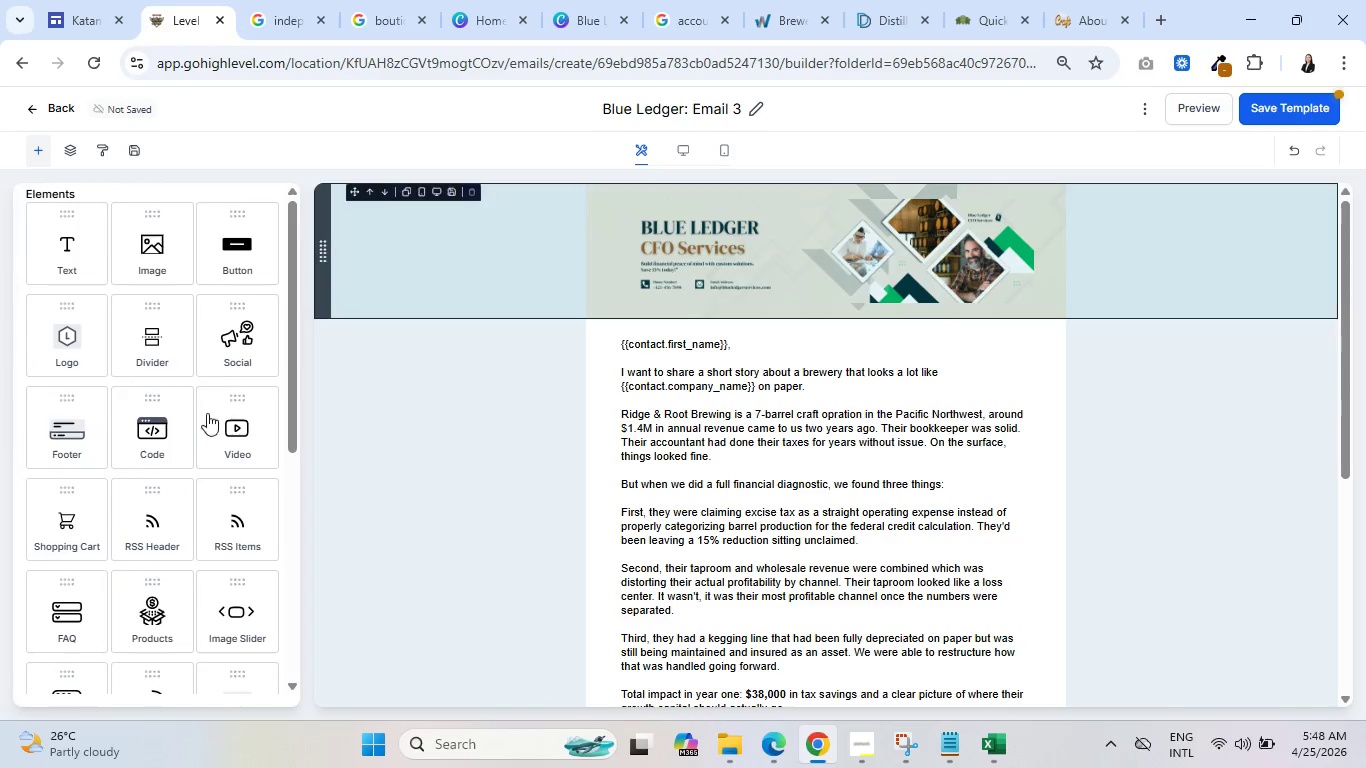 
scroll: coordinate [138, 476], scroll_direction: down, amount: 11.0
 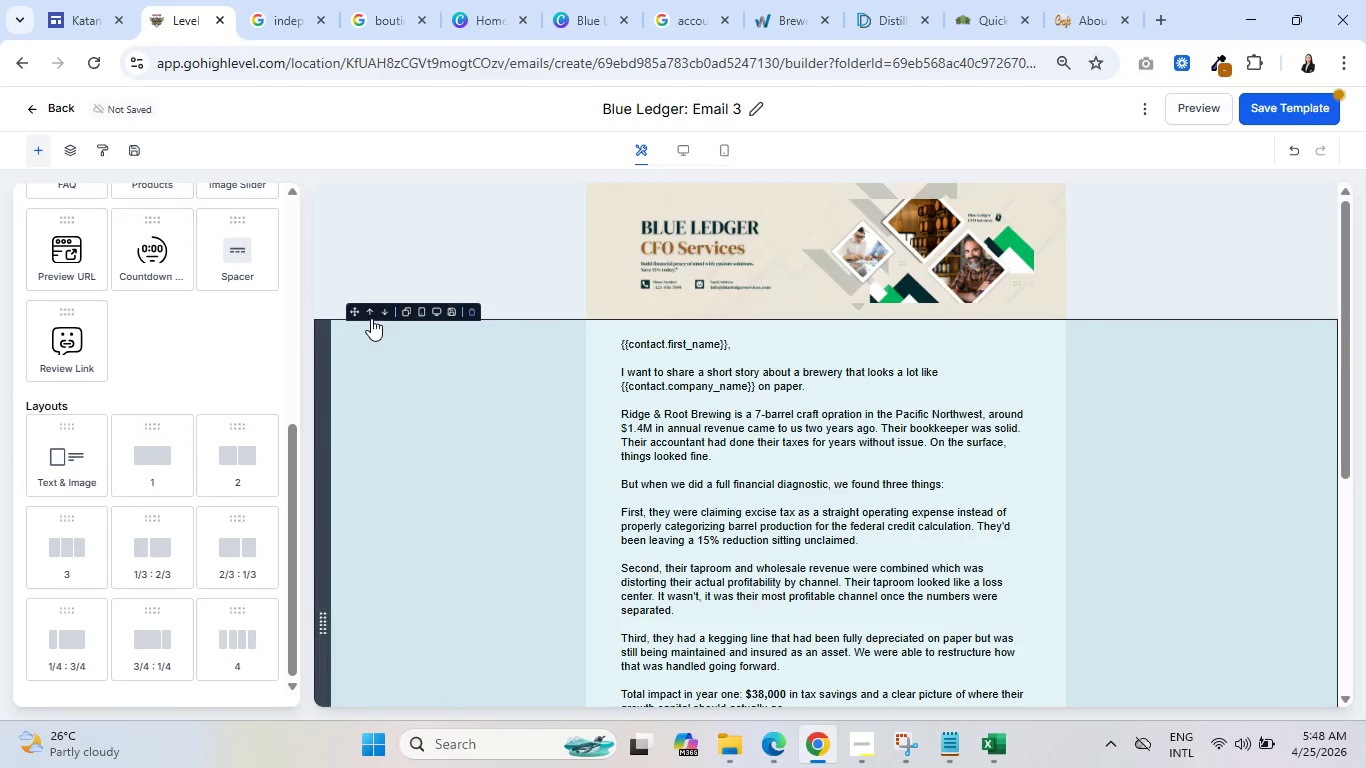 
left_click([372, 258])
 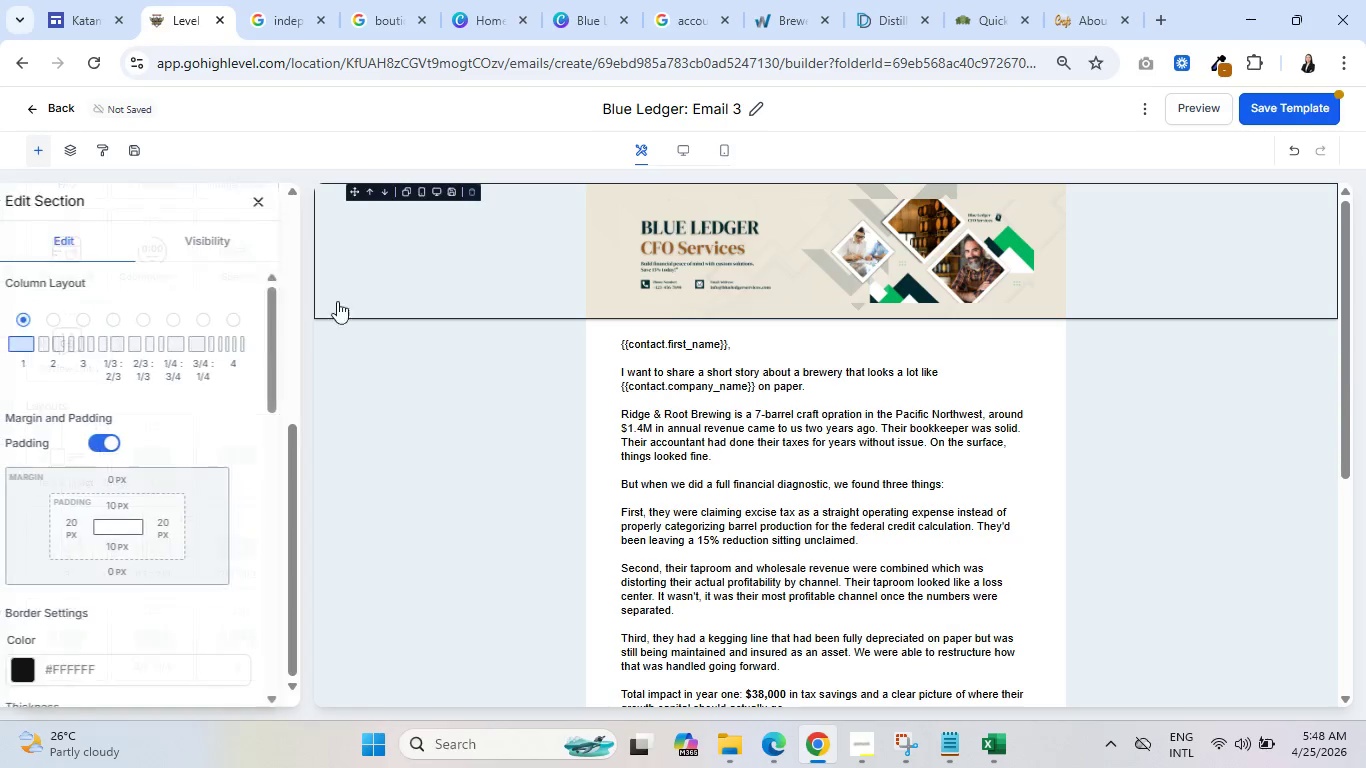 
scroll: coordinate [218, 434], scroll_direction: down, amount: 10.0
 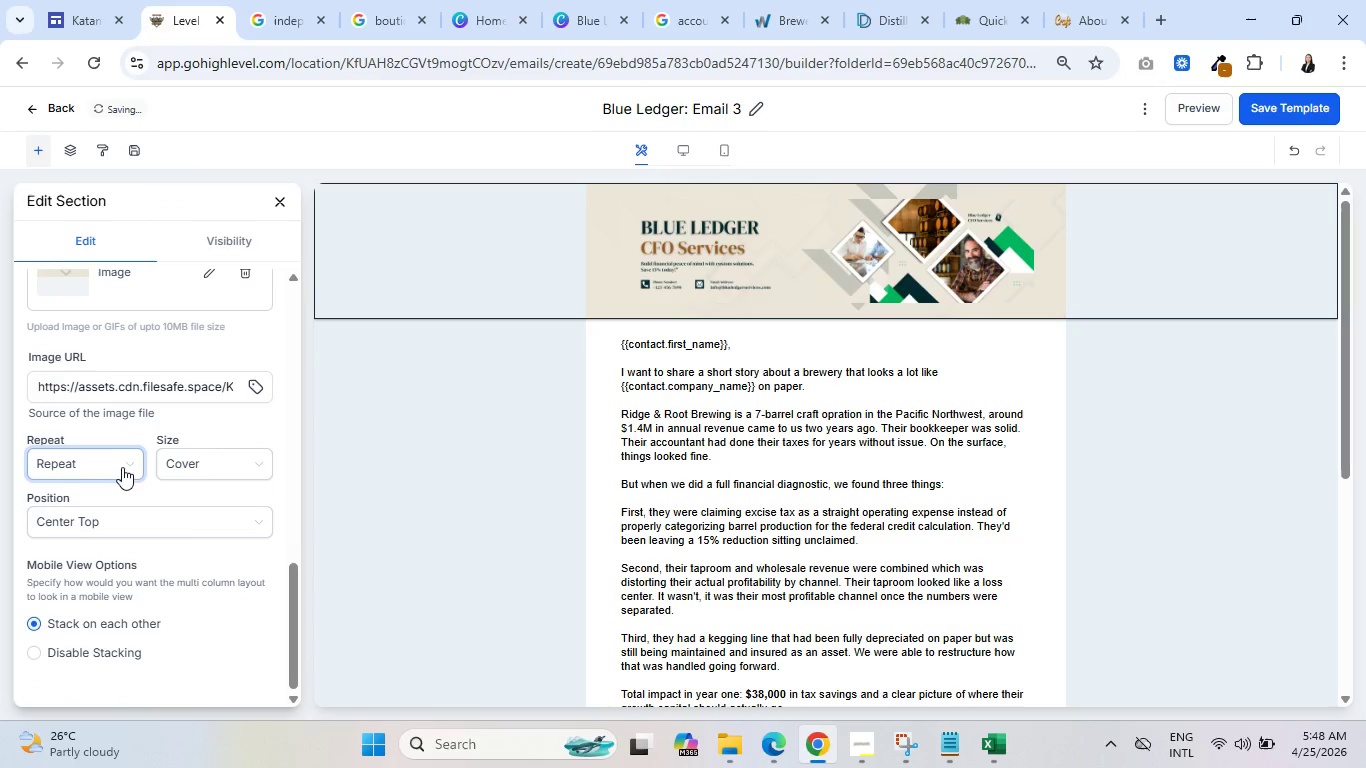 
left_click([209, 470])
 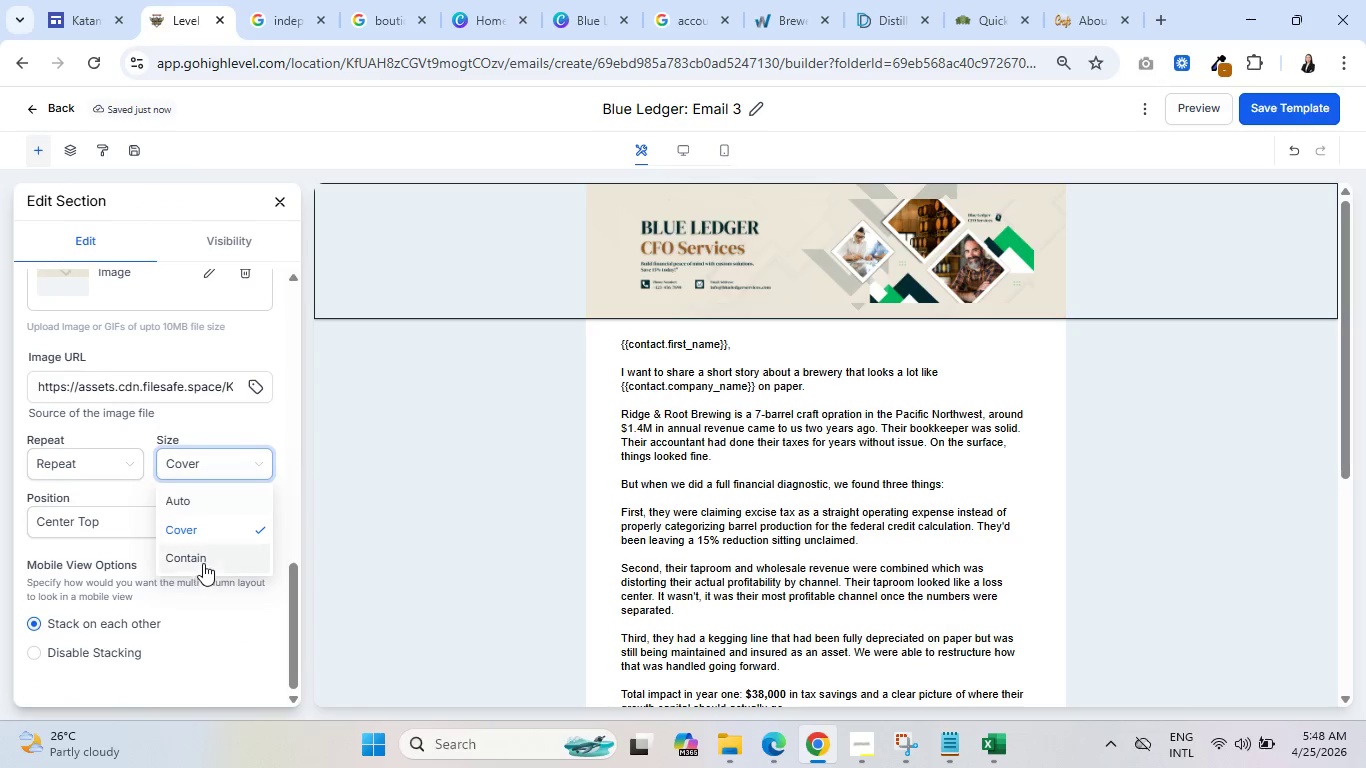 
left_click([203, 561])
 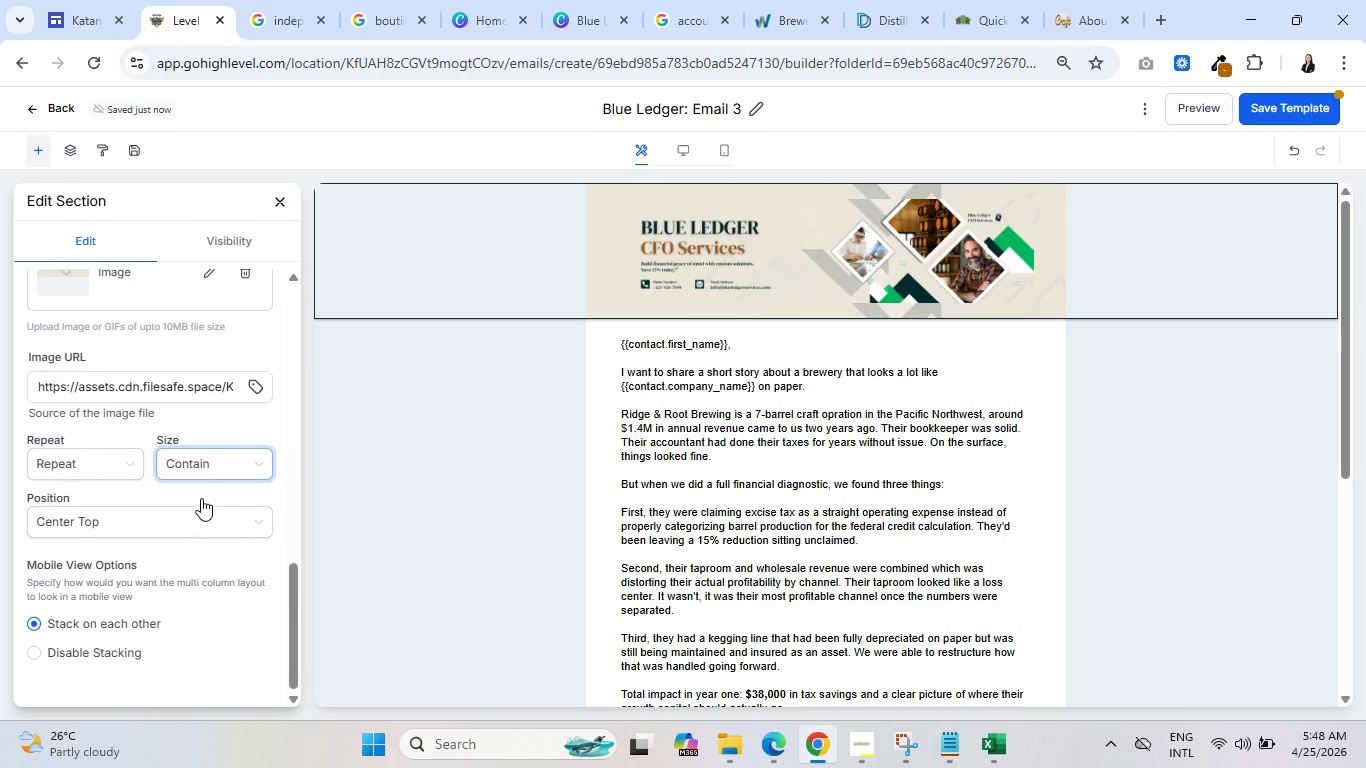 
left_click([205, 468])
 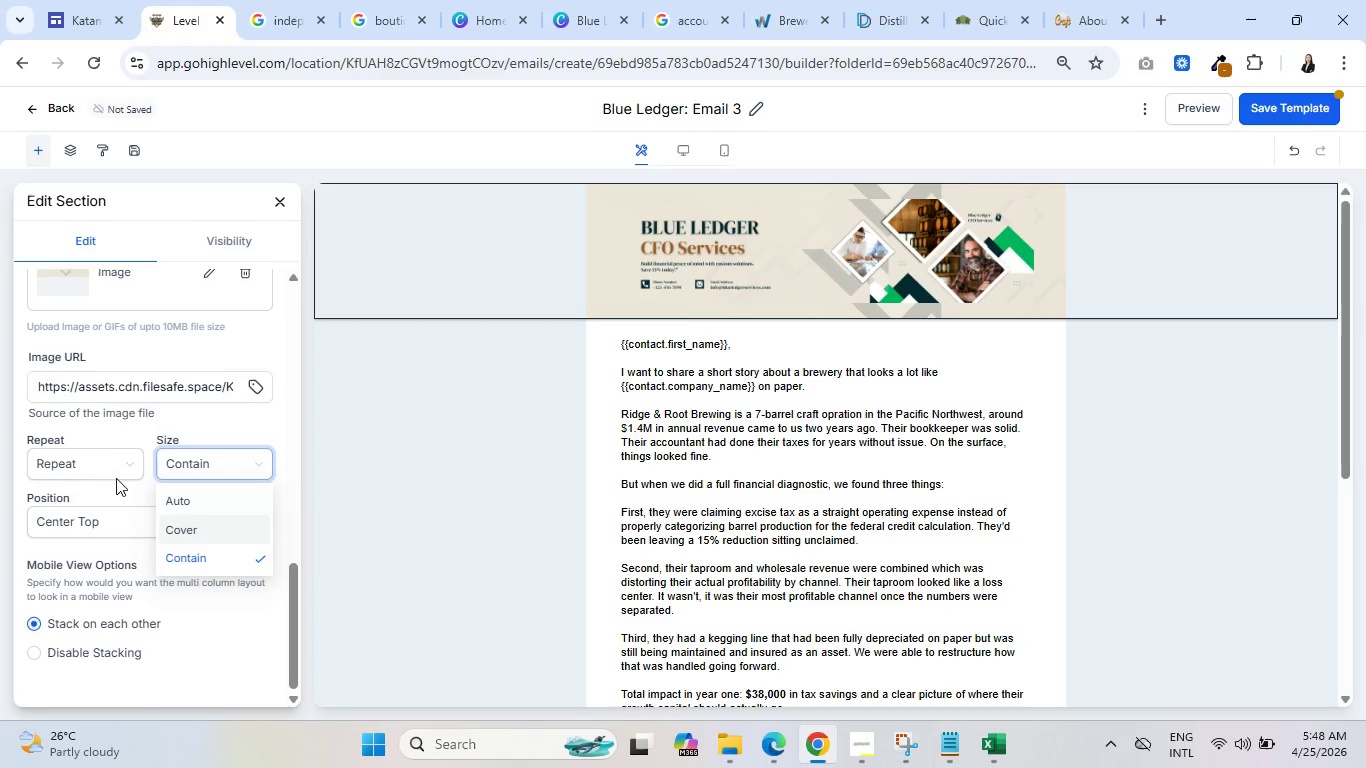 
left_click([91, 453])
 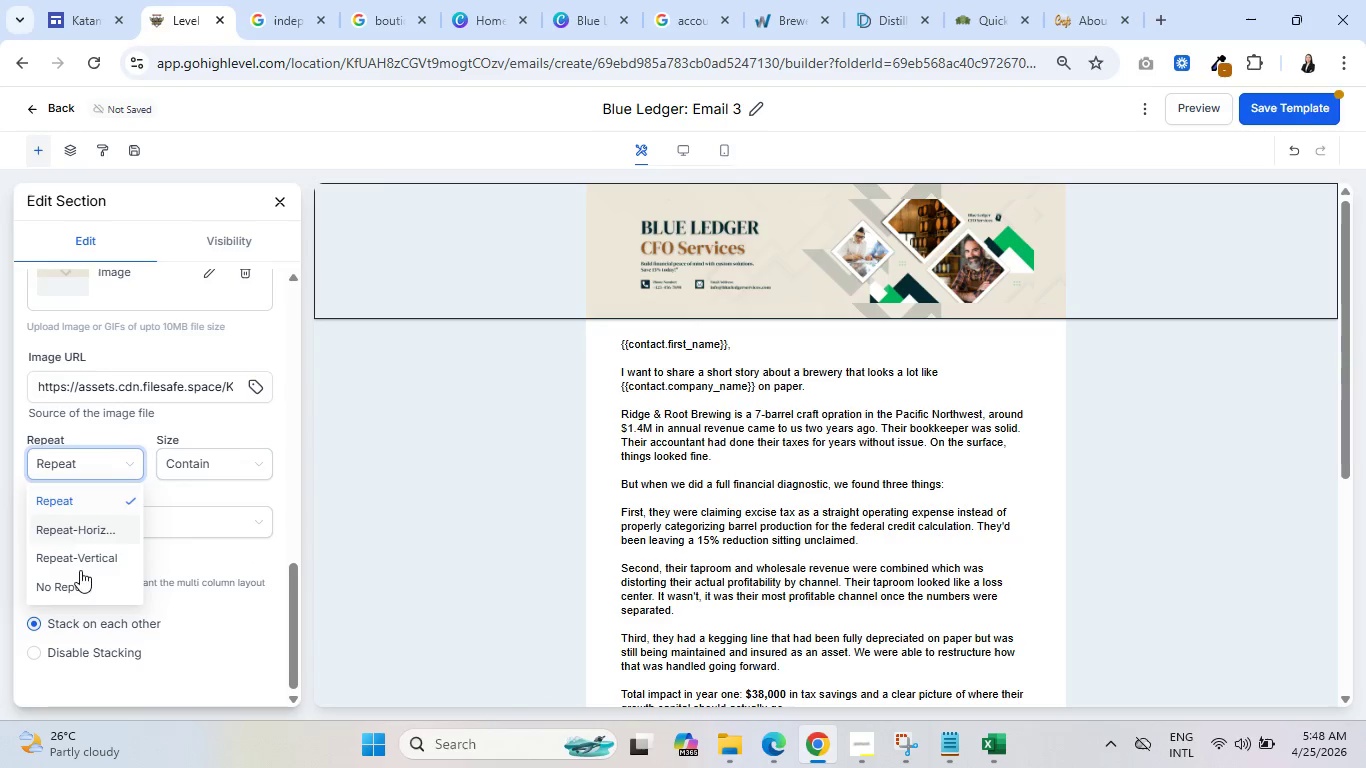 
left_click([80, 590])
 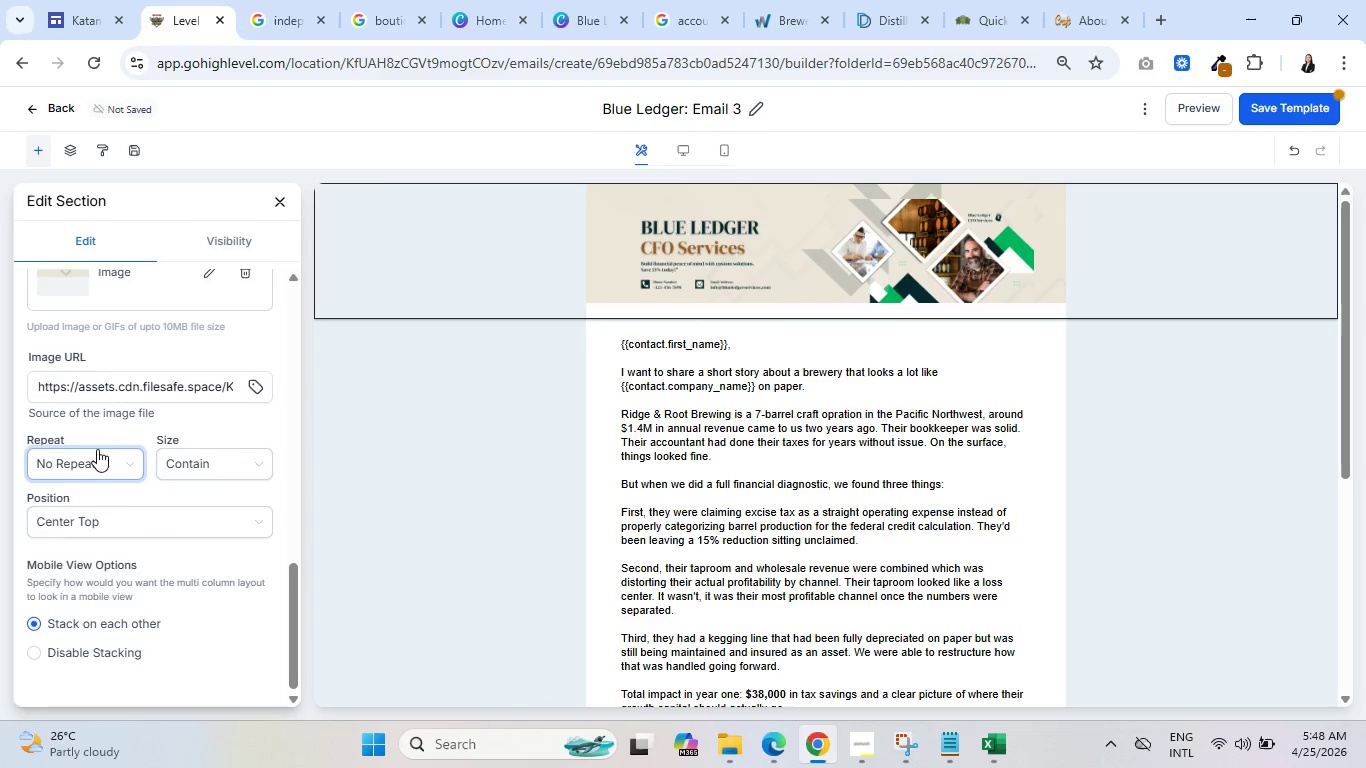 
double_click([97, 460])
 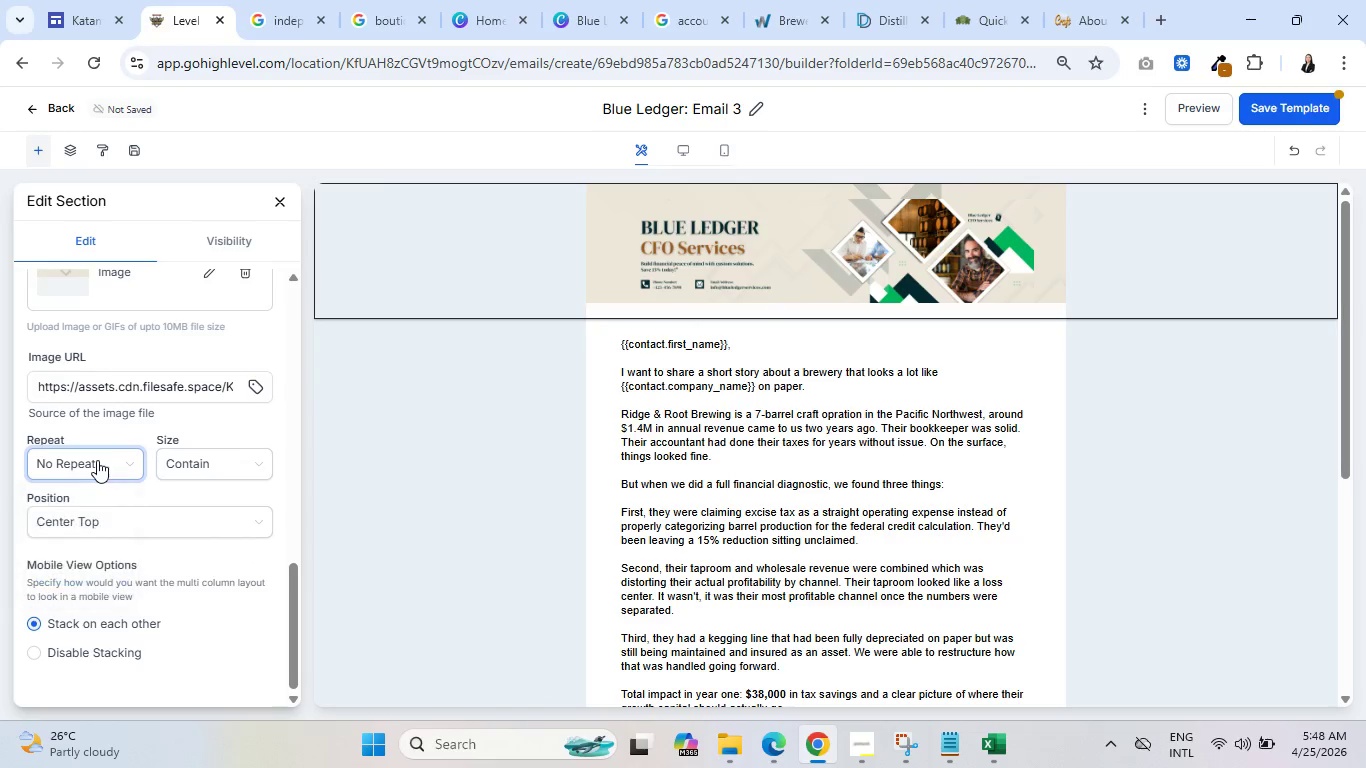 
triple_click([97, 460])
 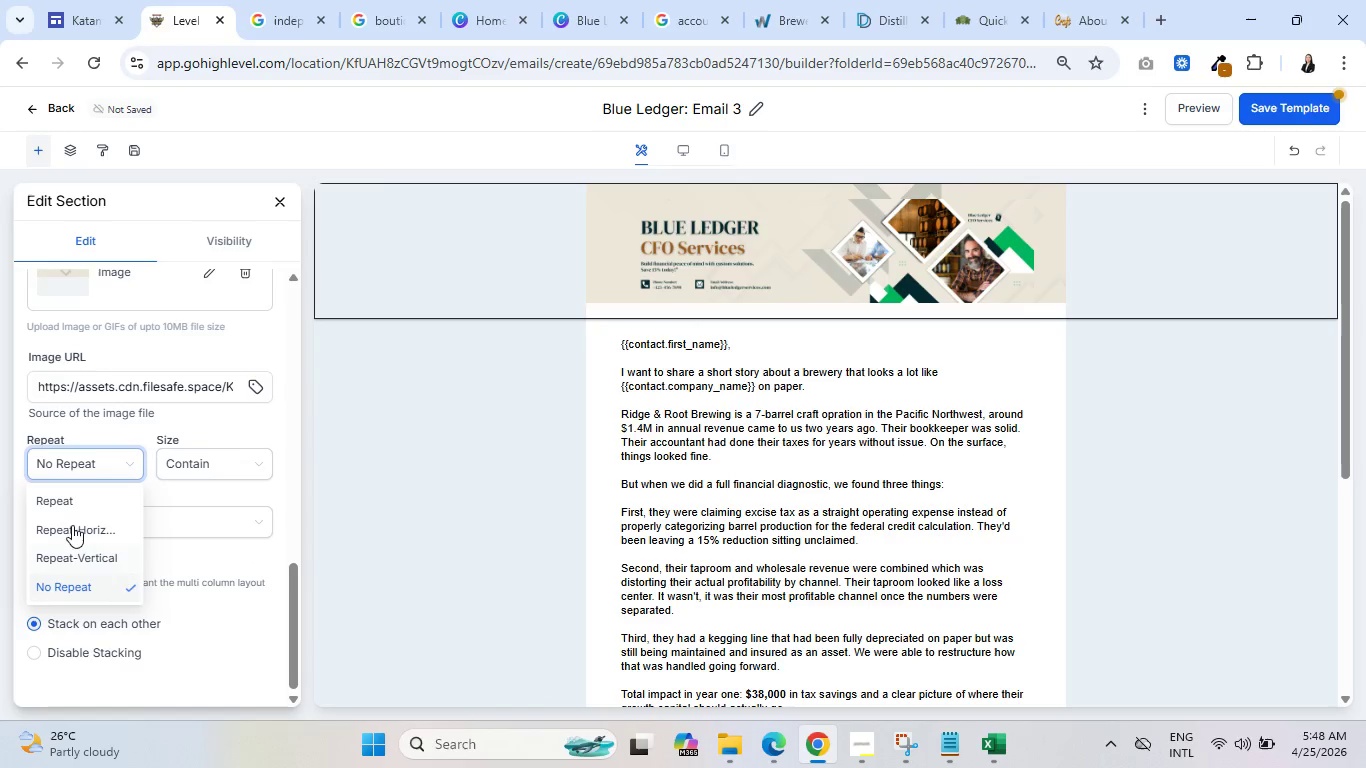 
left_click([78, 499])
 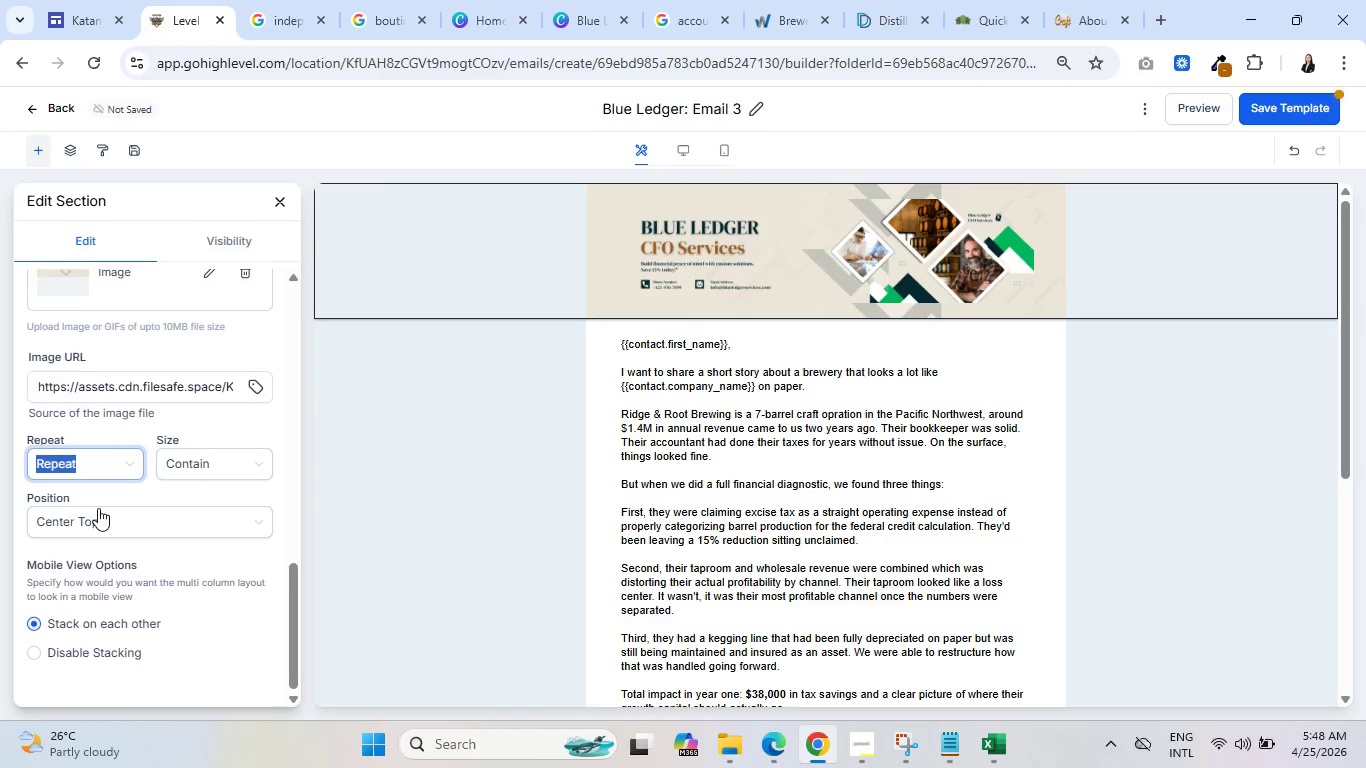 
left_click([106, 526])
 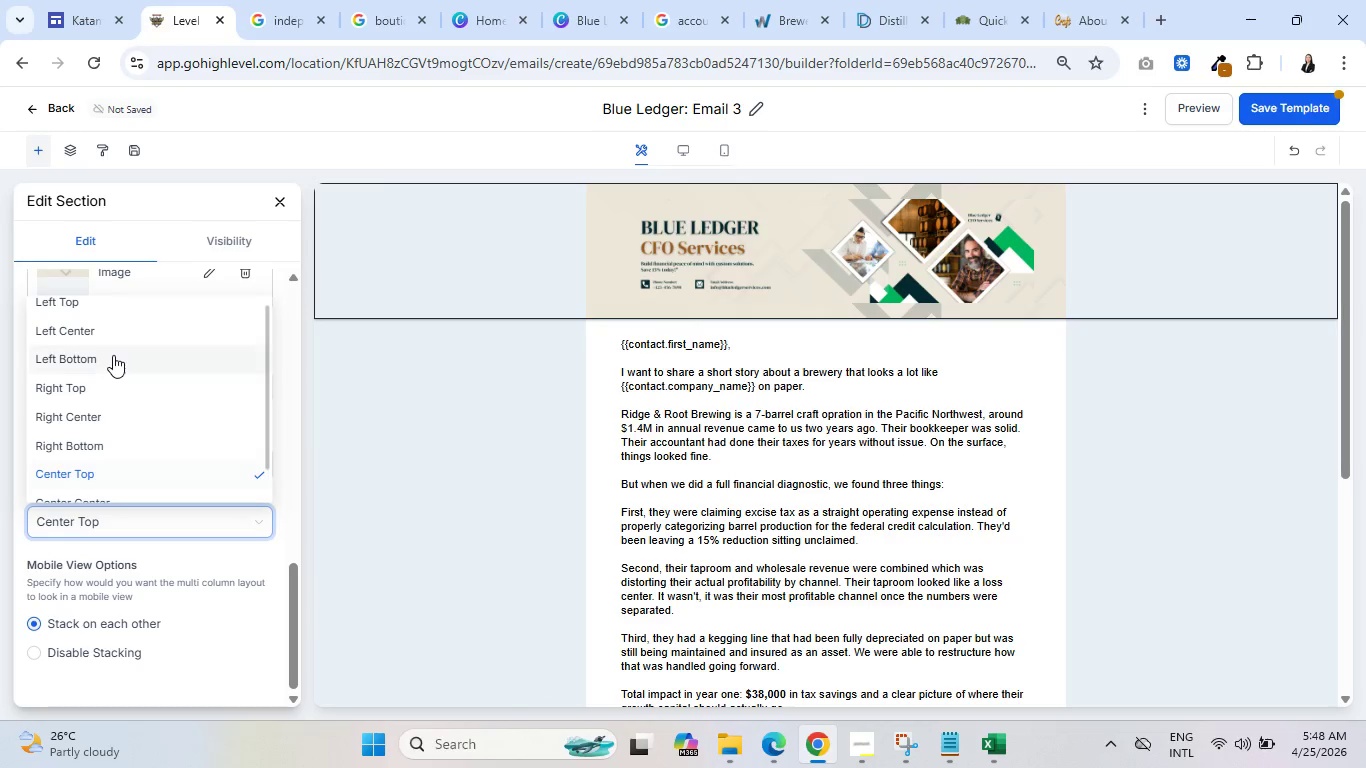 
left_click([113, 355])
 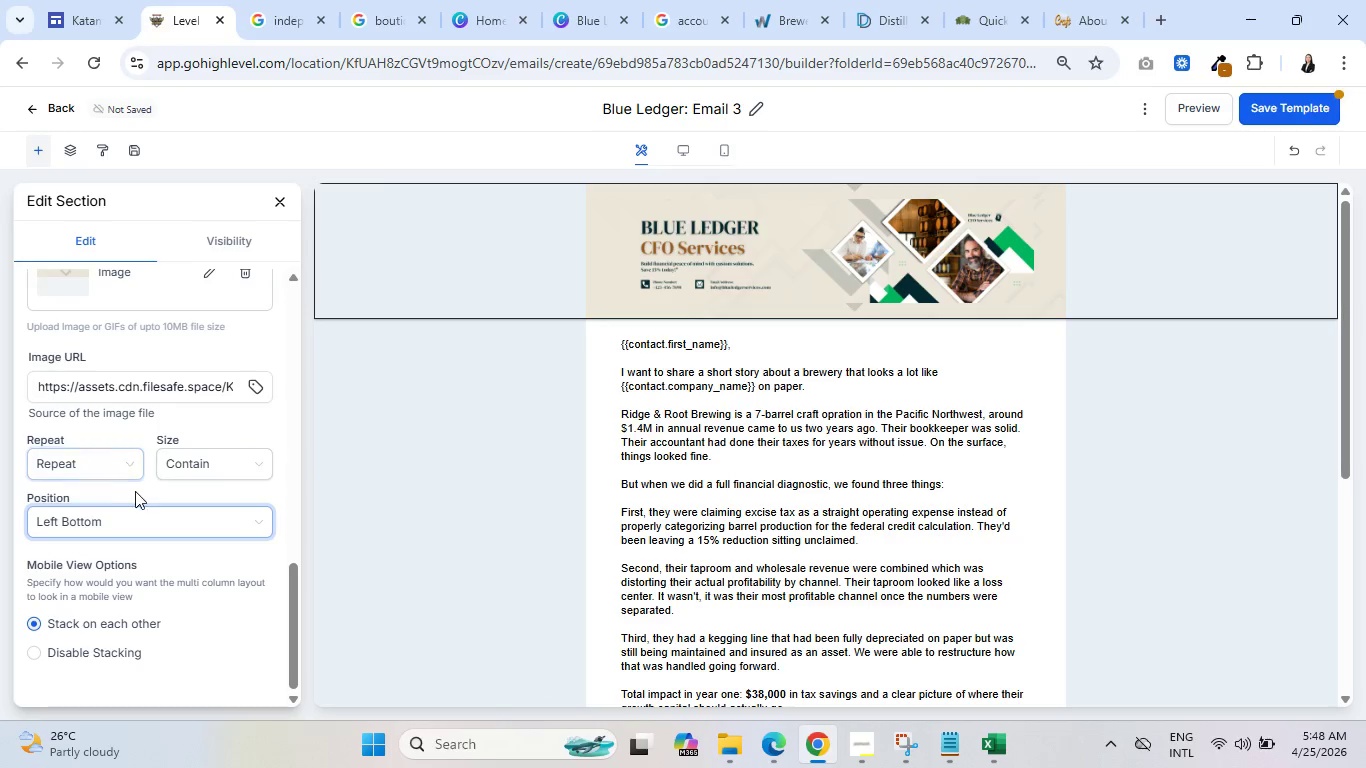 
left_click([142, 524])
 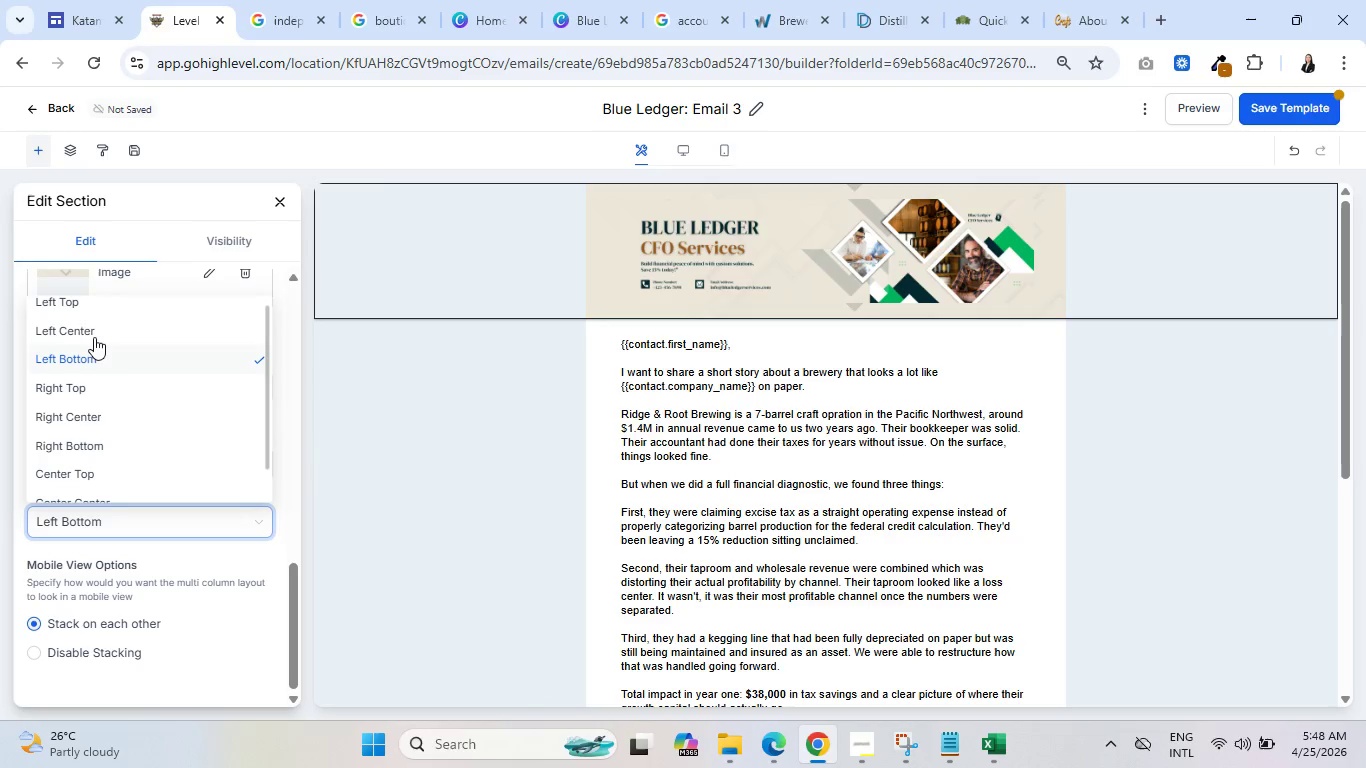 
left_click([95, 328])
 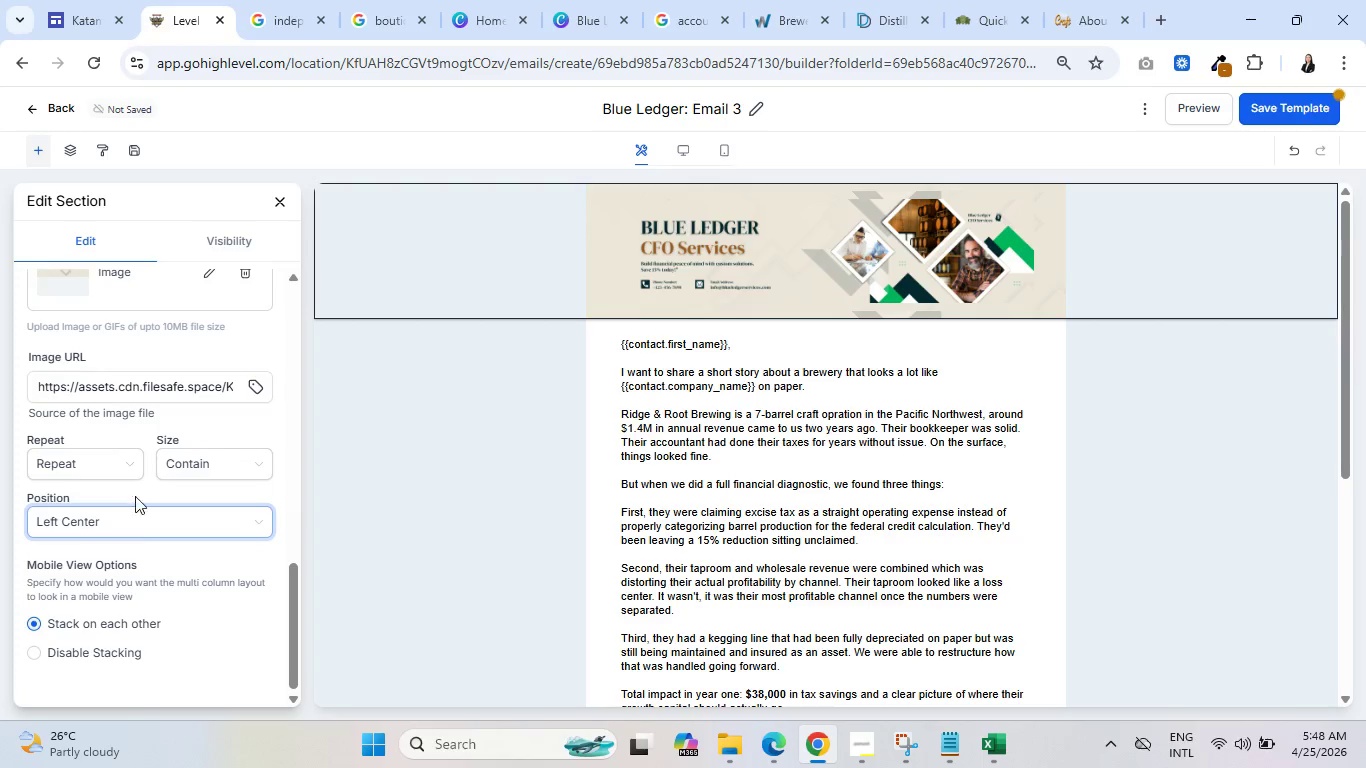 
left_click([138, 522])
 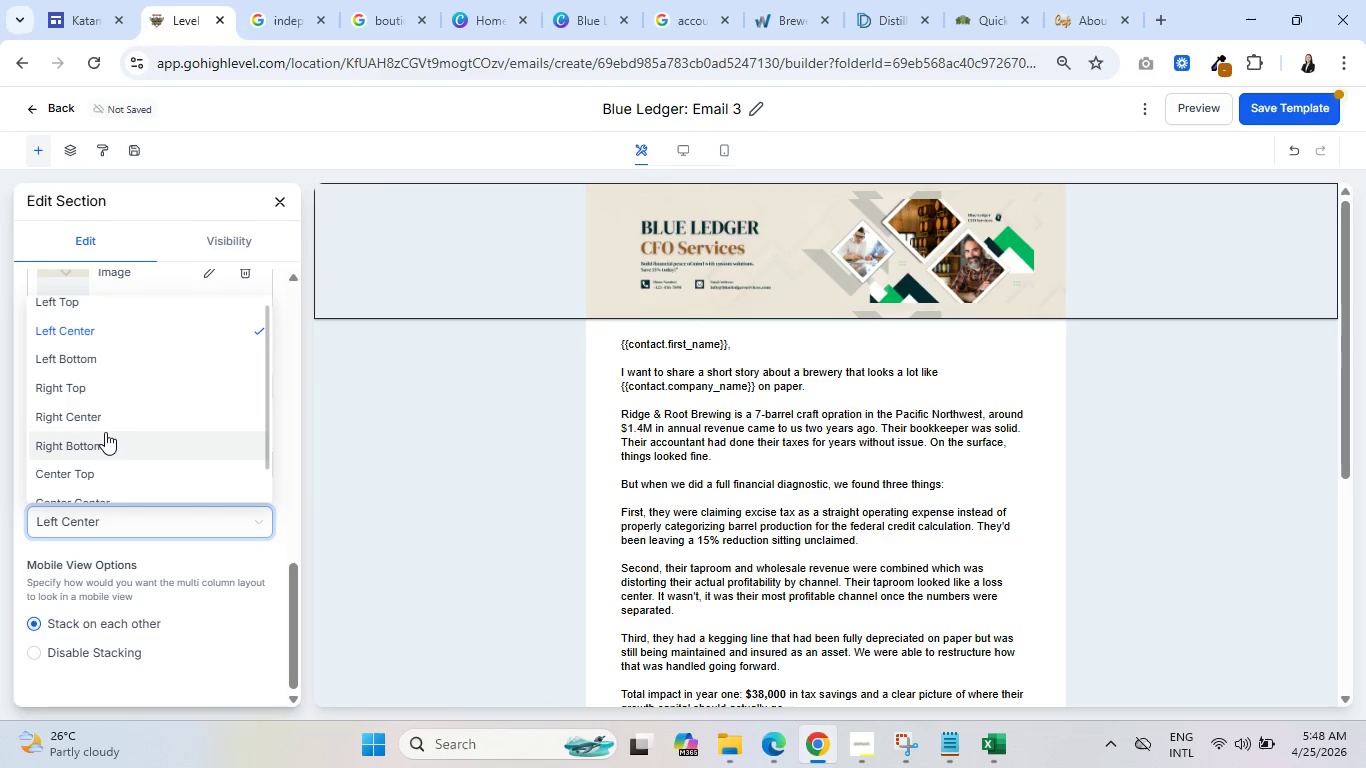 
left_click([105, 432])
 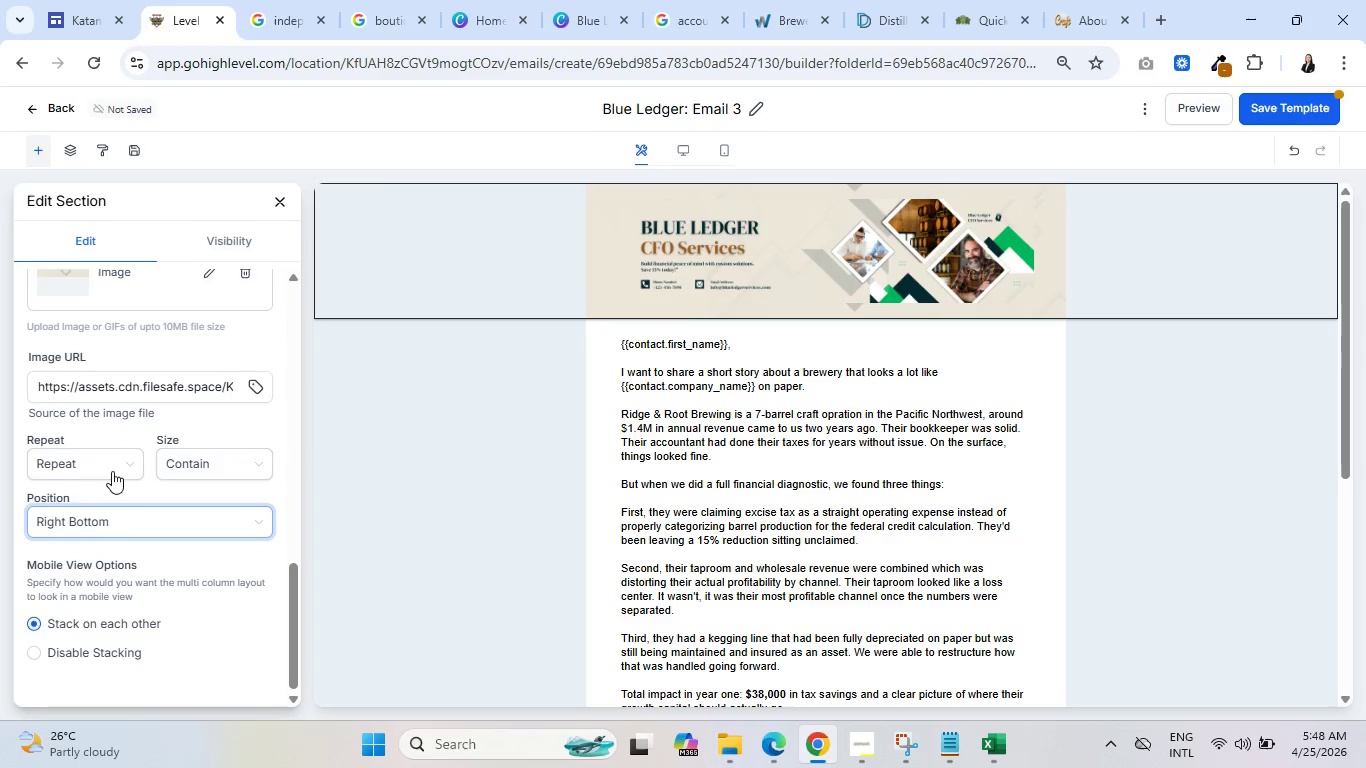 
left_click([122, 523])
 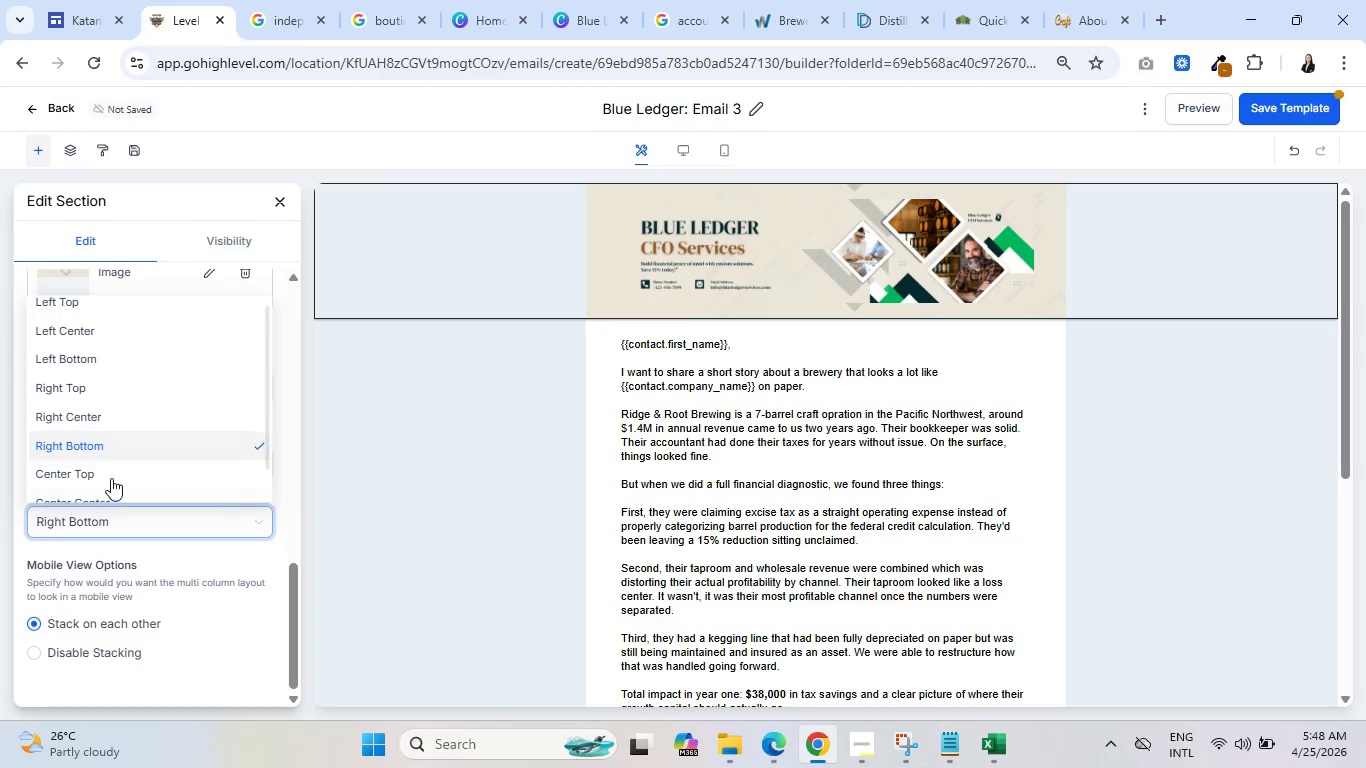 
left_click([111, 471])
 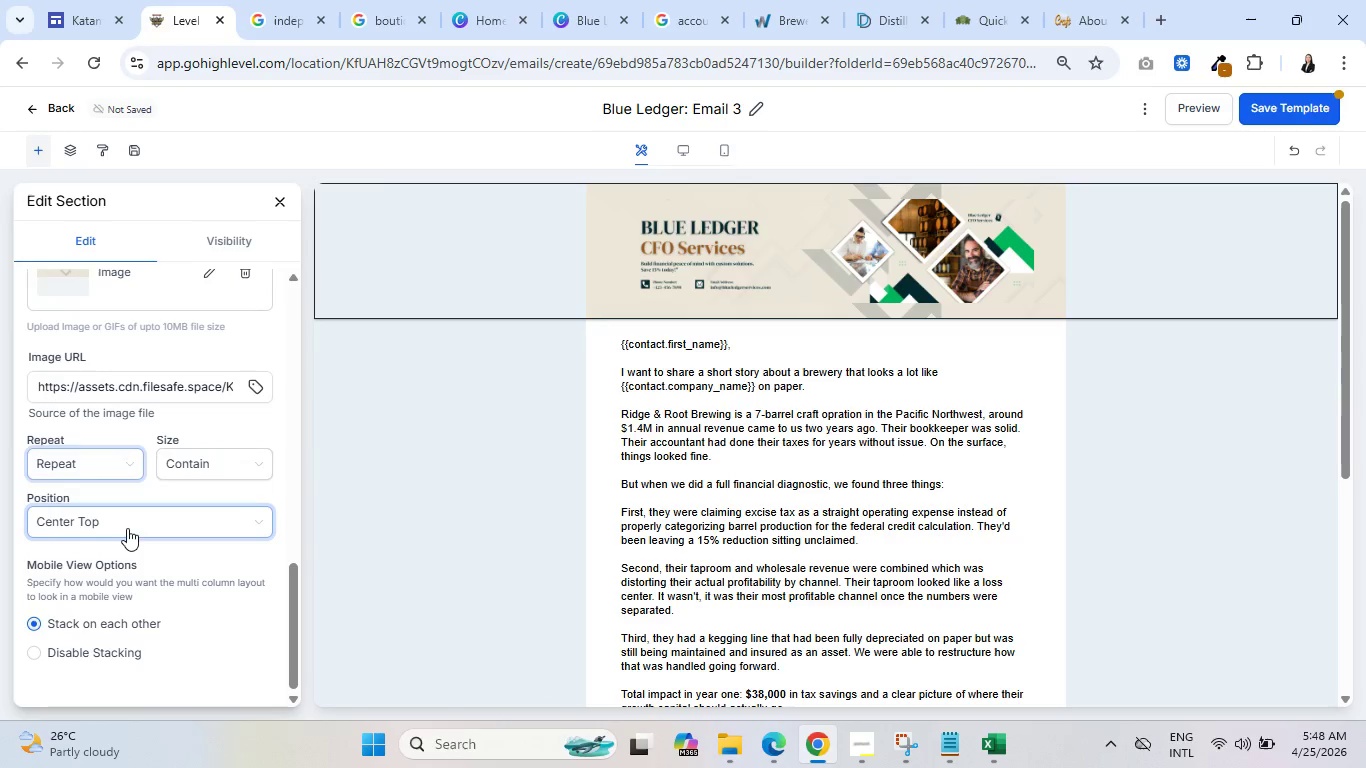 
left_click([127, 532])
 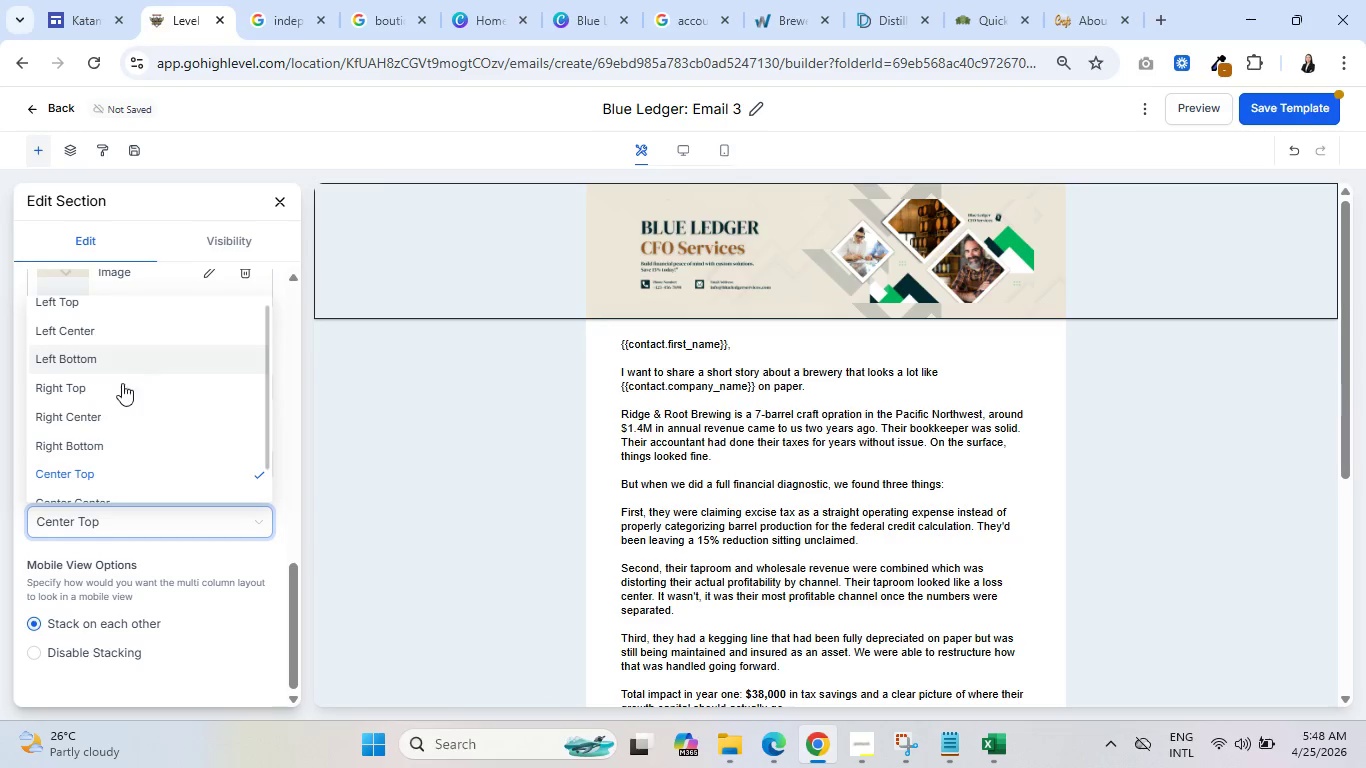 
left_click([113, 393])
 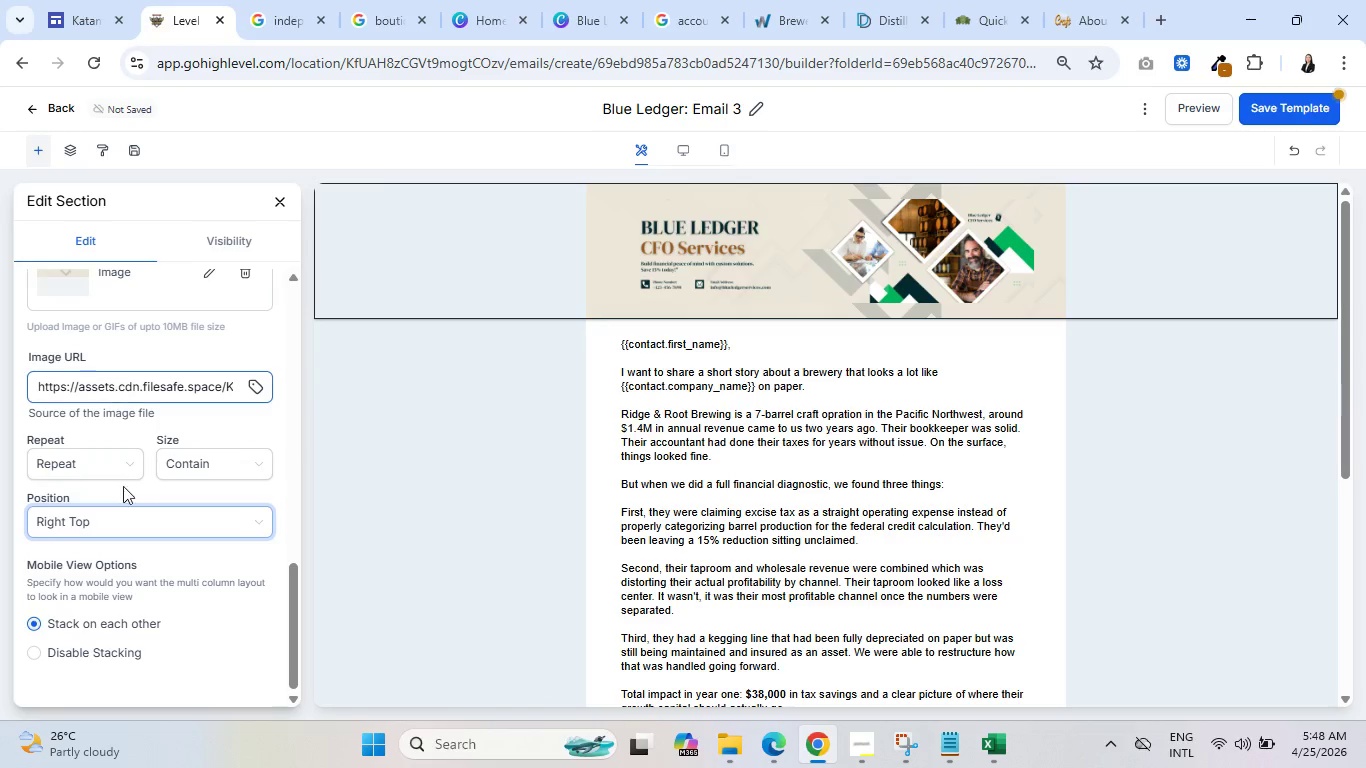 
left_click([128, 517])
 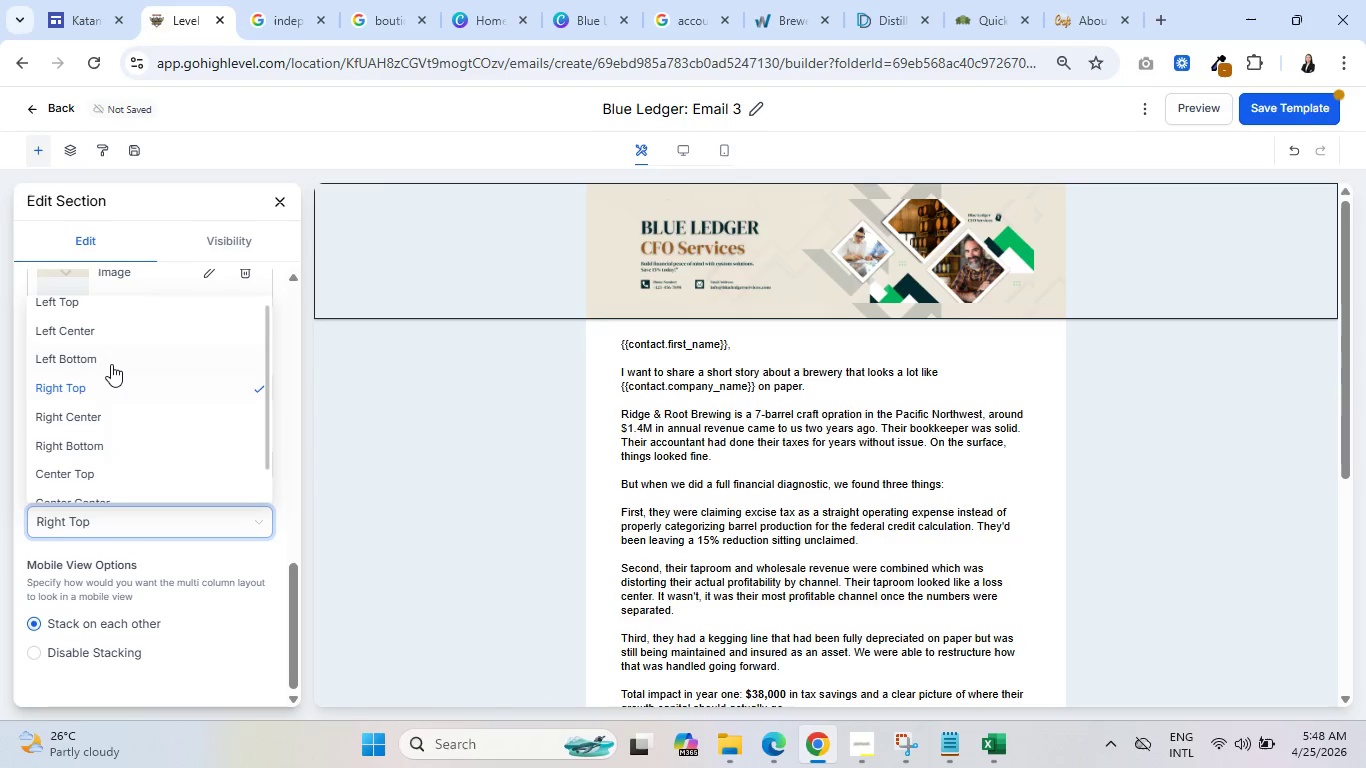 
left_click([111, 359])
 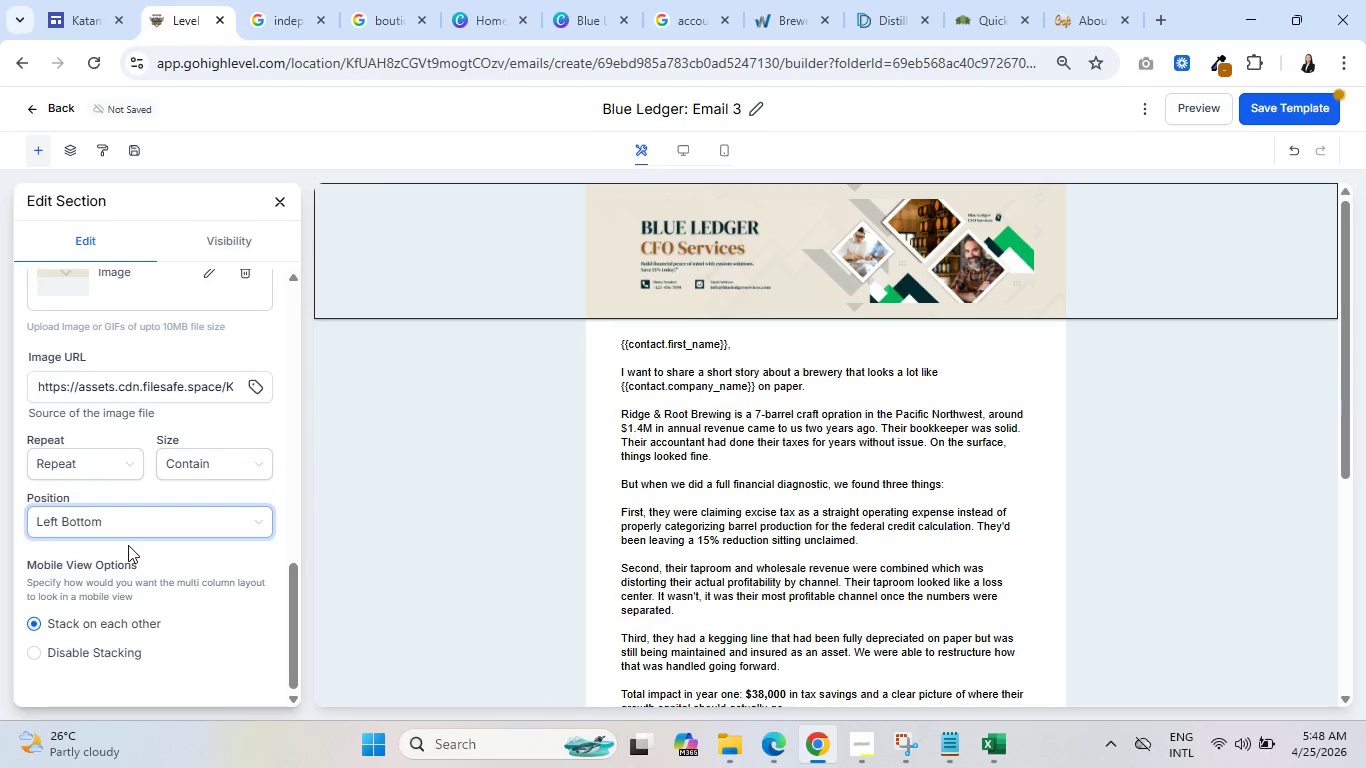 
left_click([140, 521])
 